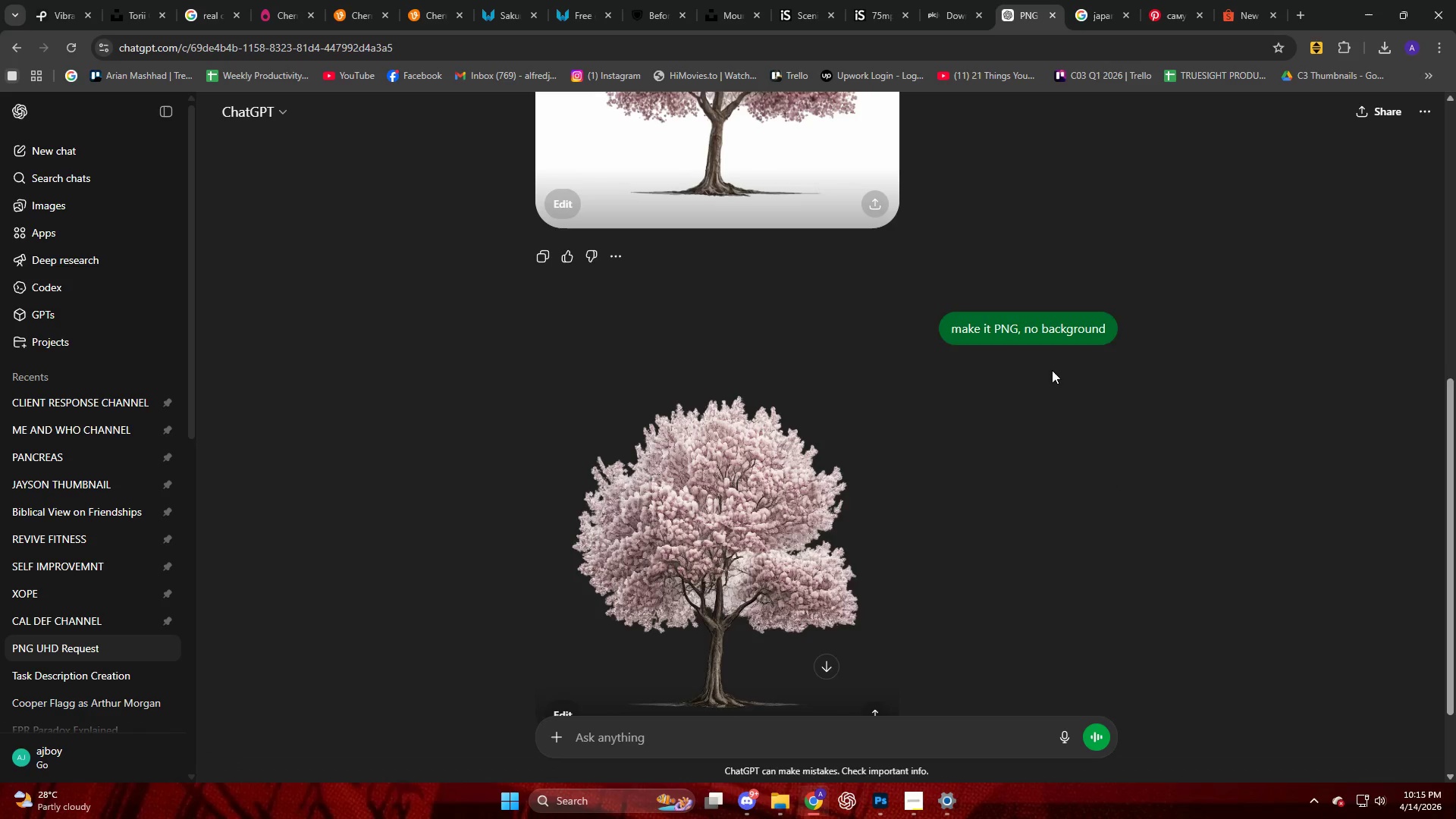 
scroll: coordinate [1052, 370], scroll_direction: up, amount: 2.0
 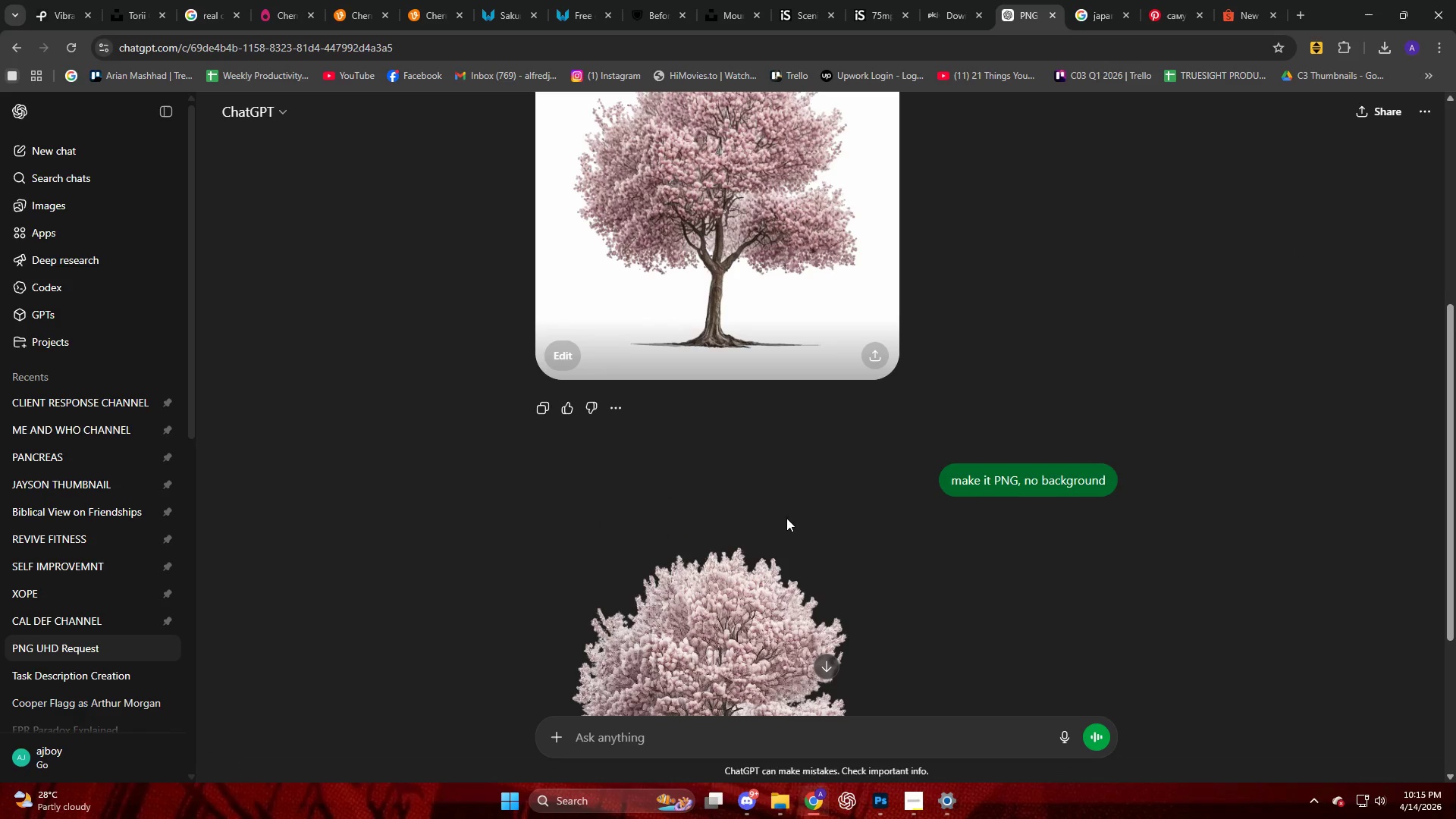 
left_click([786, 591])
 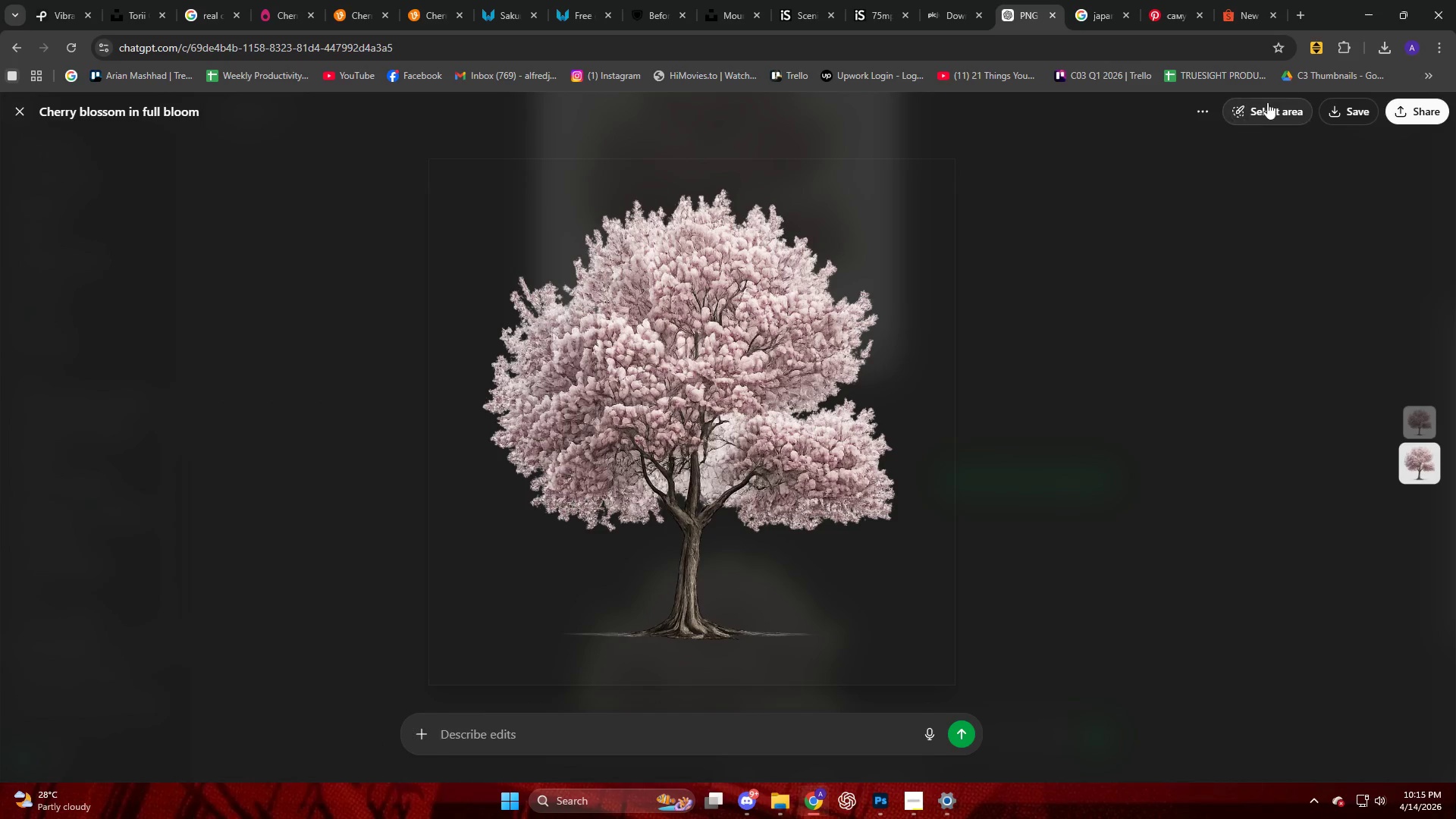 
left_click([1341, 109])
 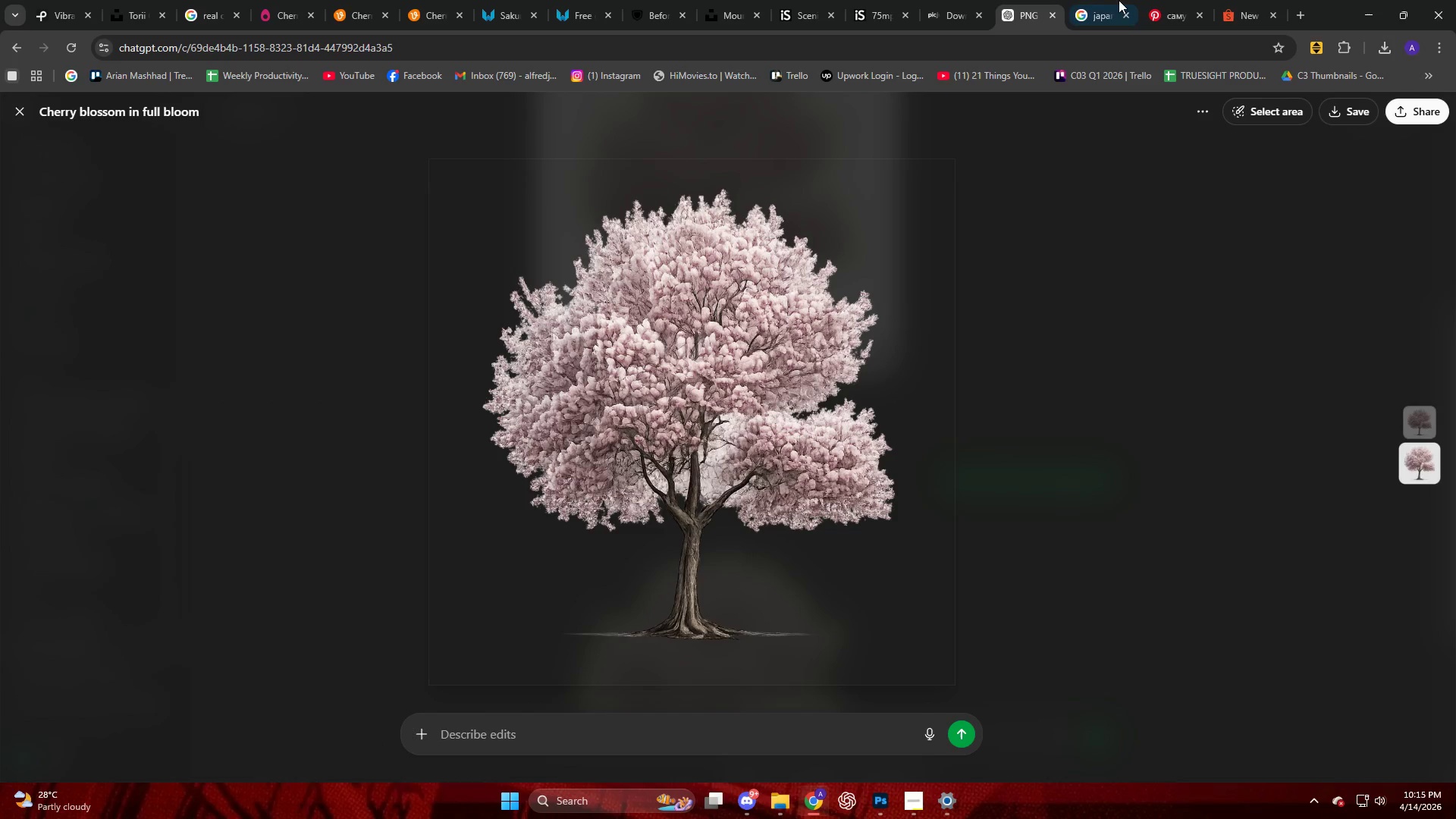 
left_click([1108, 0])
 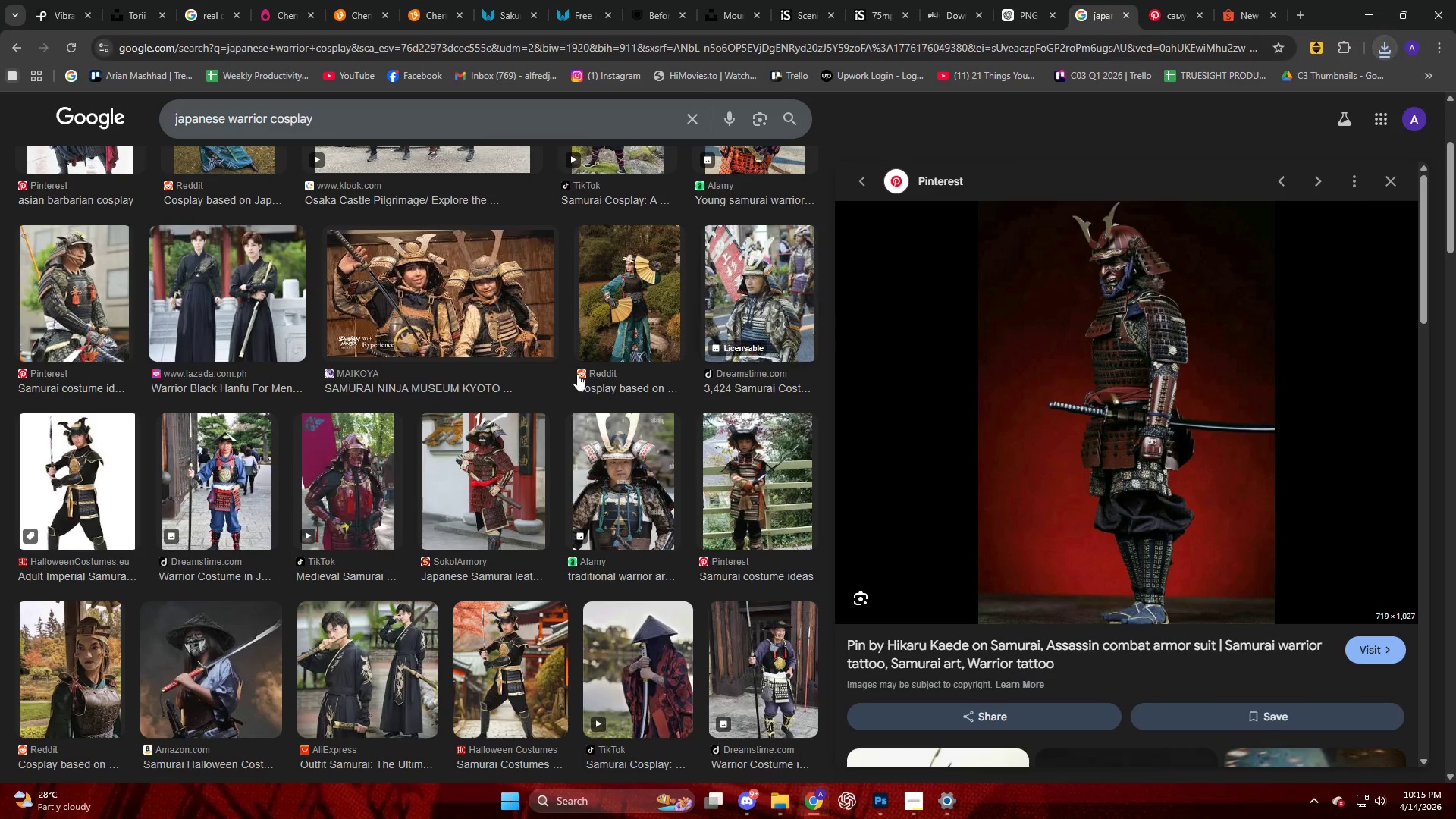 
scroll: coordinate [519, 407], scroll_direction: down, amount: 2.0
 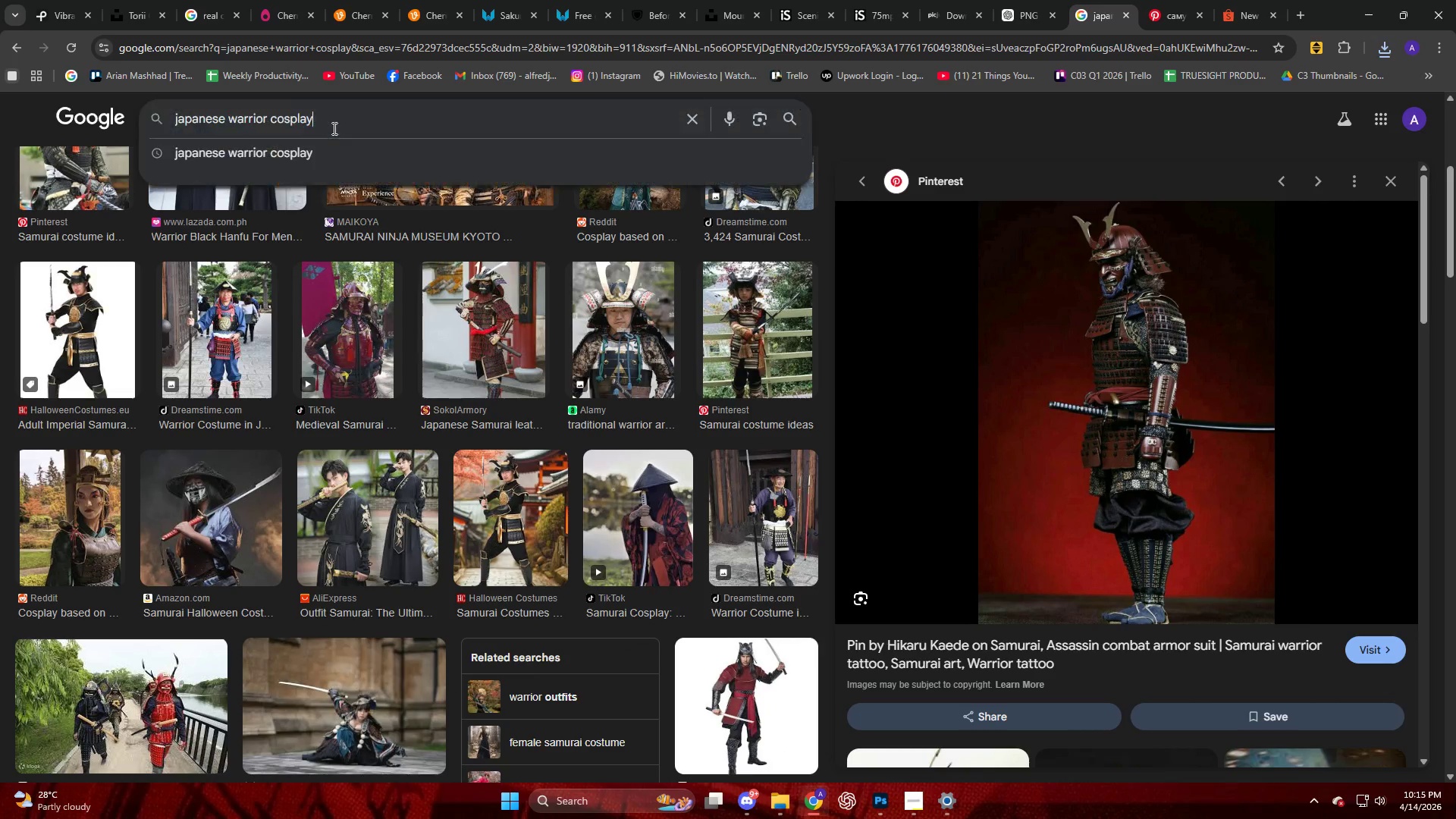 
key(Backspace)
key(Backspace)
key(Backspace)
key(Backspace)
key(Backspace)
key(Backspace)
key(Backspace)
type(image)
 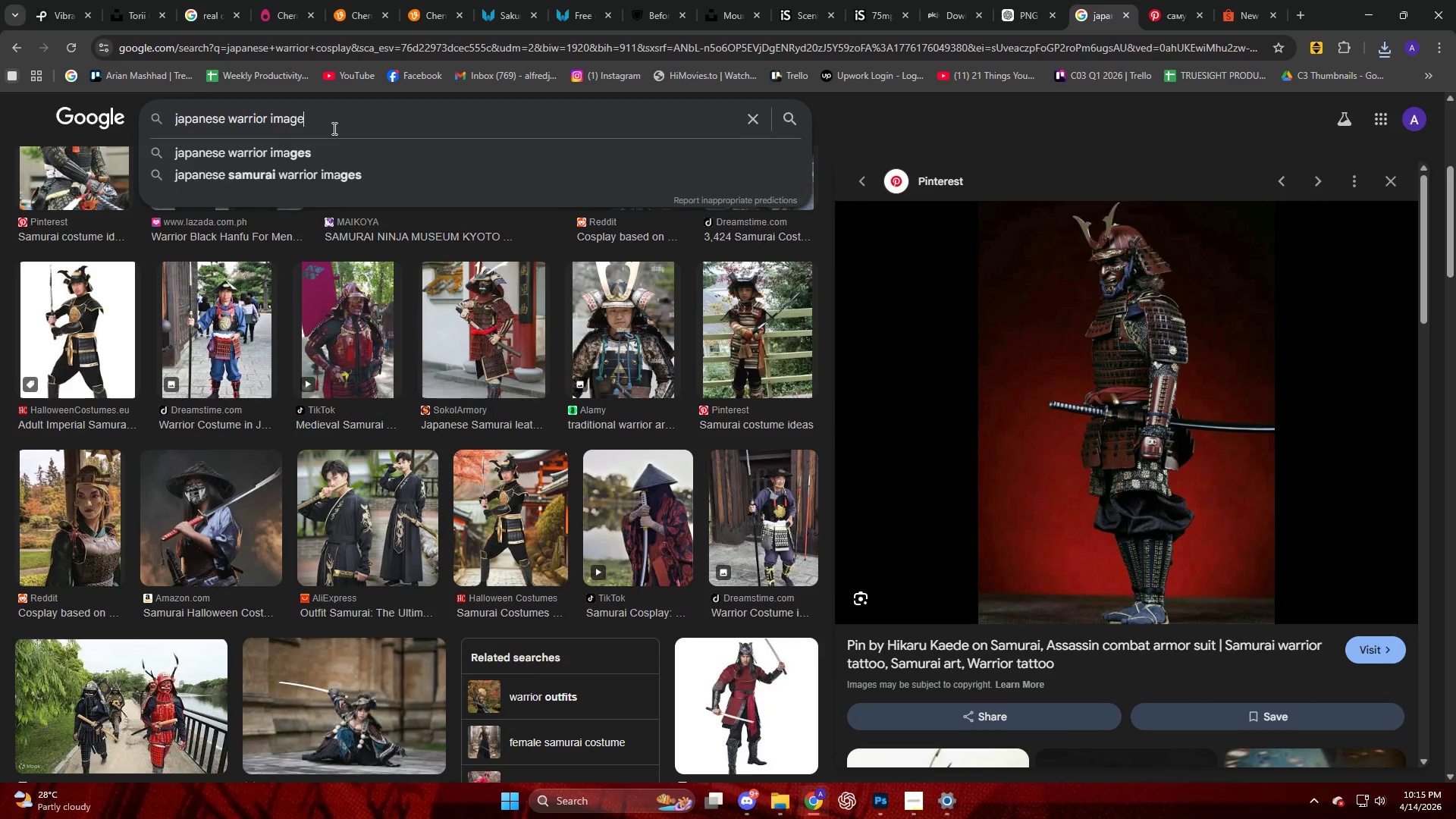 
key(Enter)
 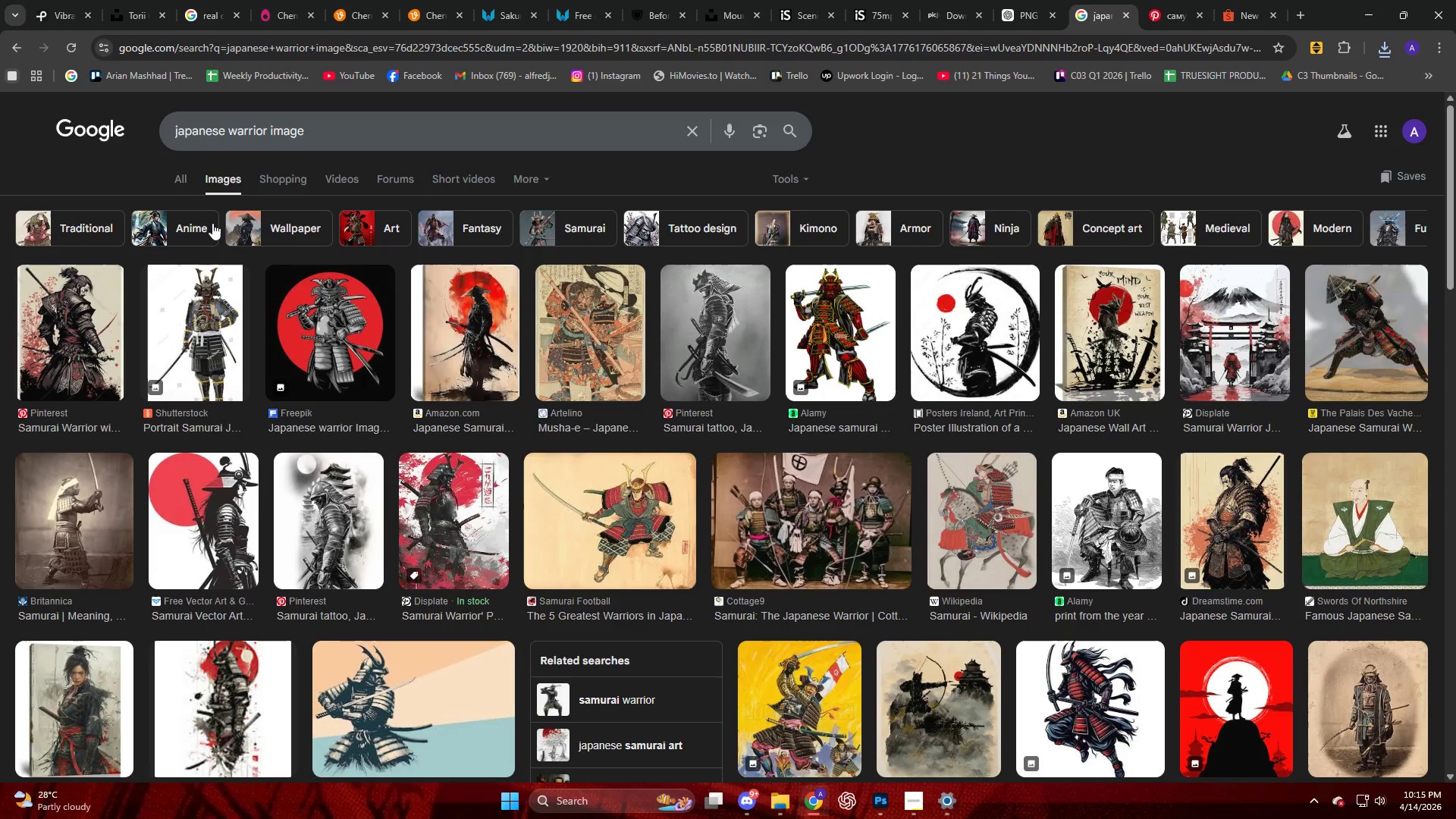 
left_click_drag(start_coordinate=[267, 130], to_coordinate=[168, 133])
 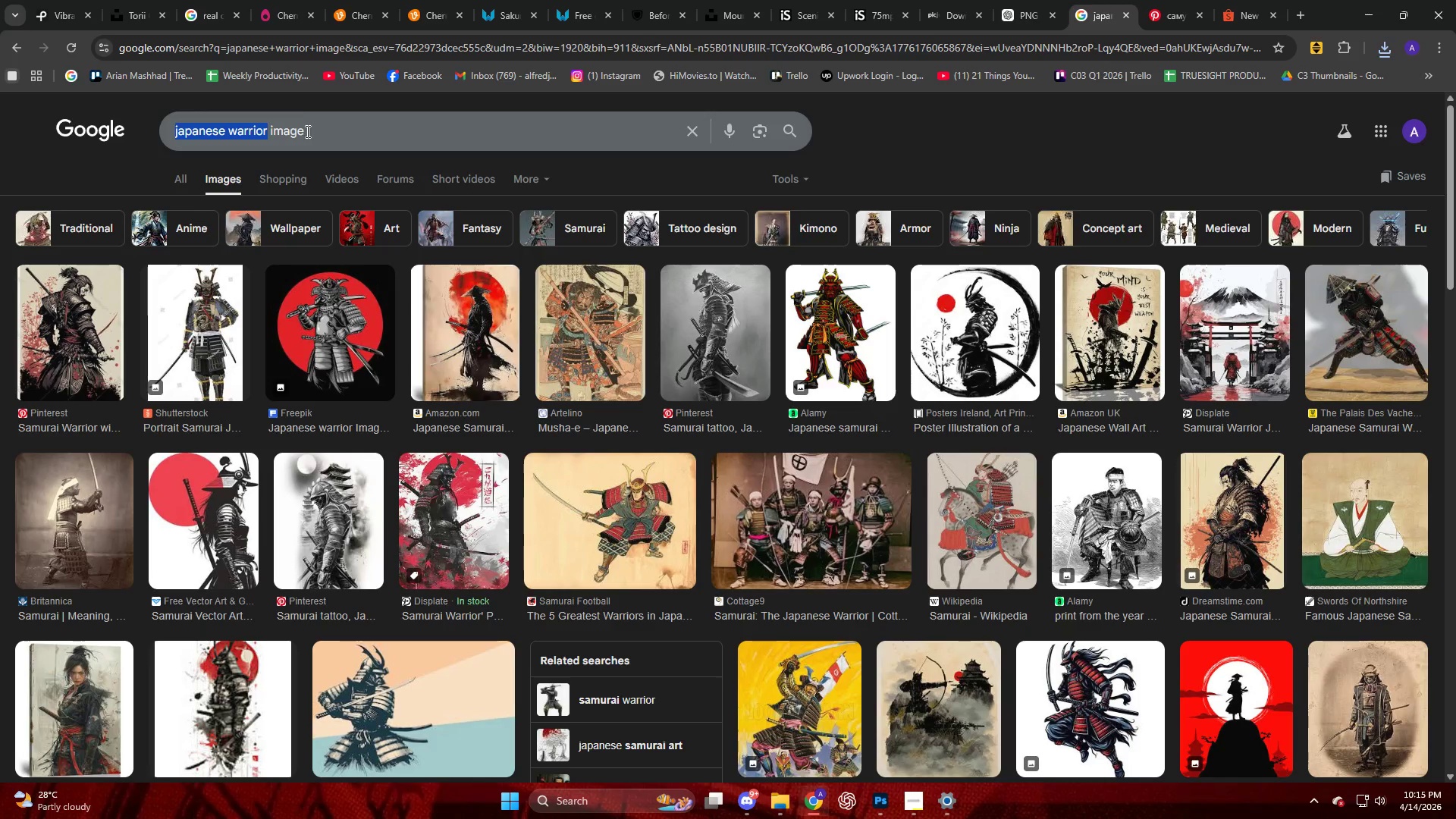 
key(Control+C)
 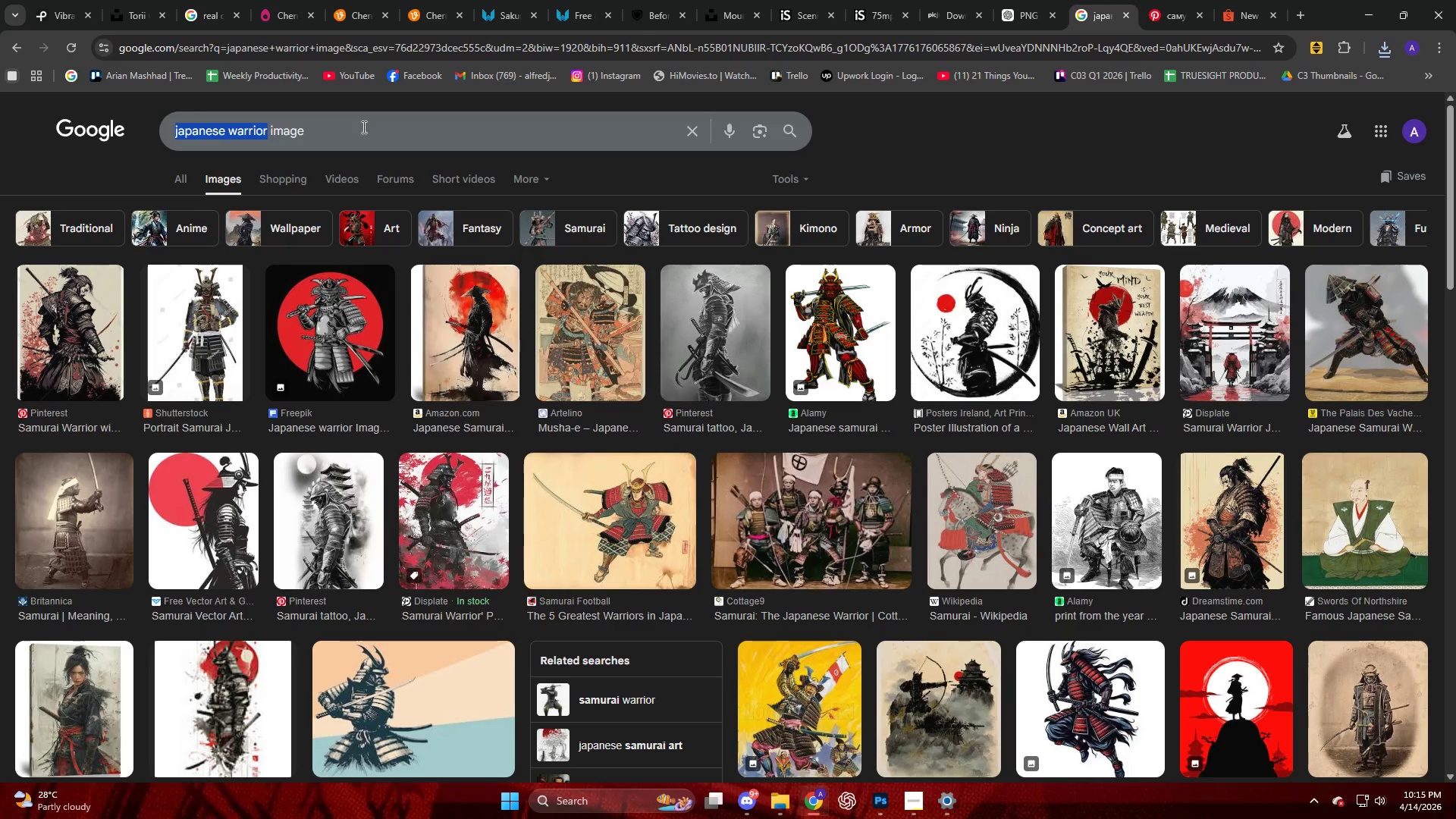 
left_click_drag(start_coordinate=[358, 133], to_coordinate=[268, 147])
 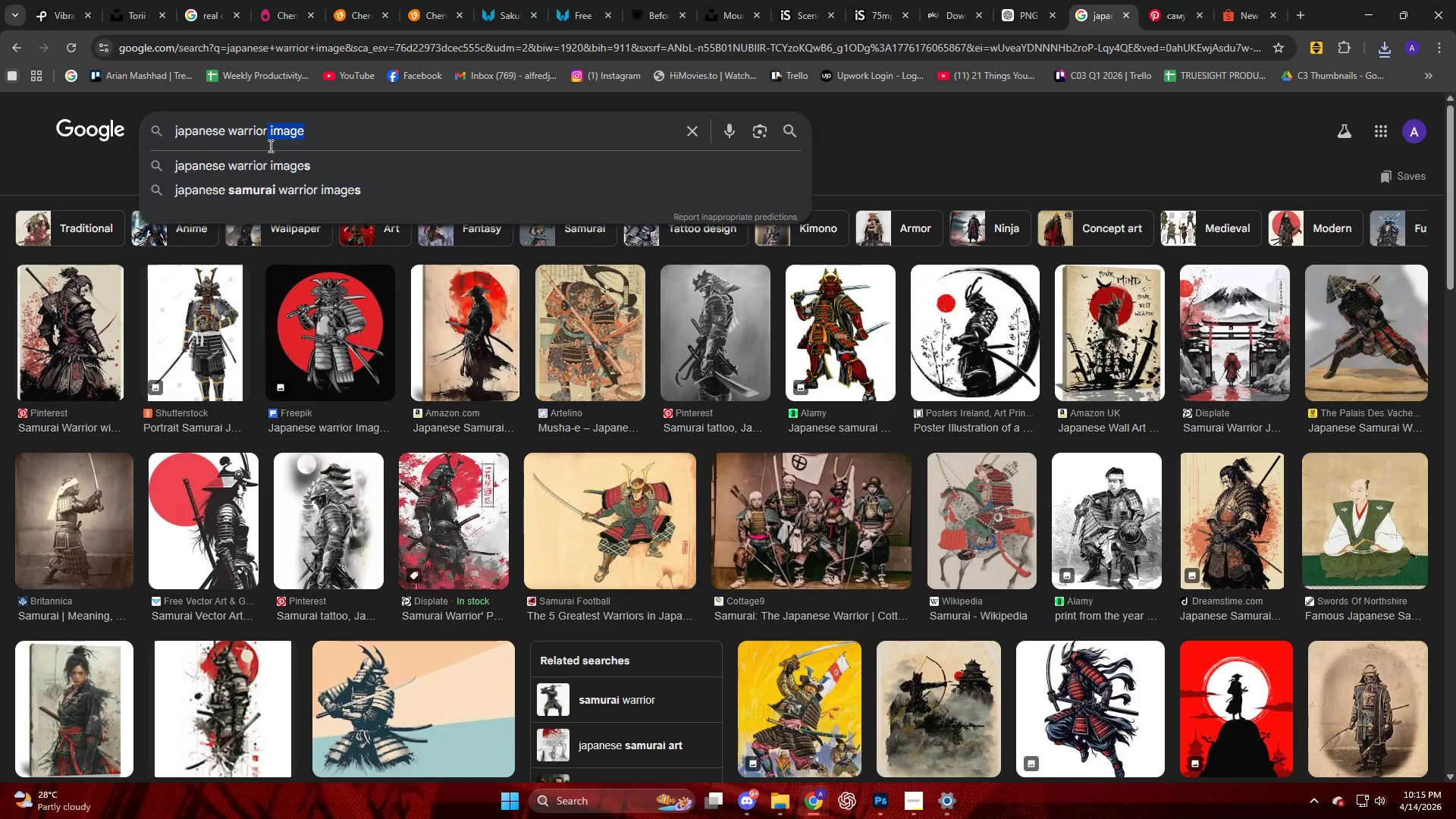 
type(png )
 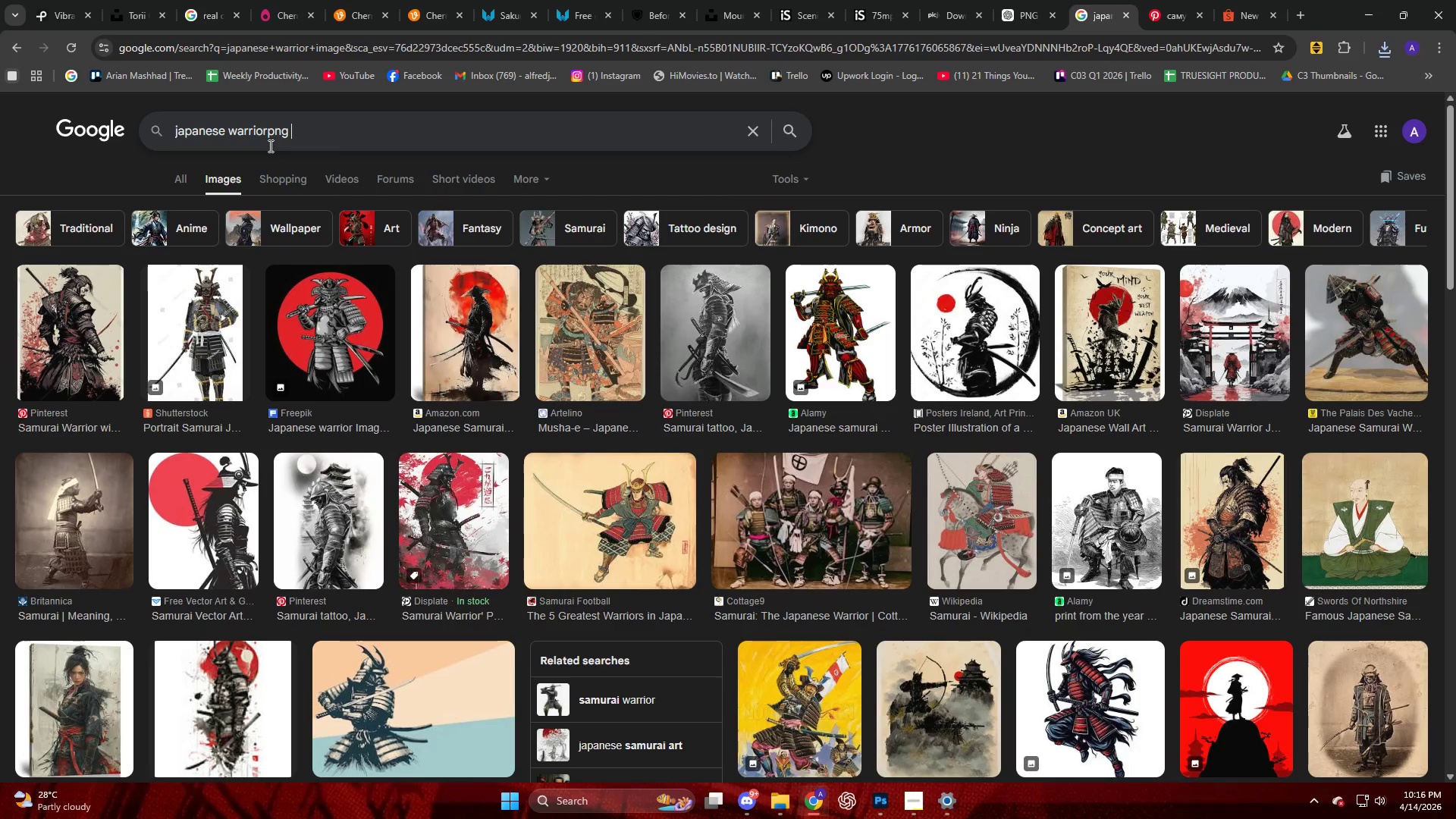 
key(ArrowLeft)
 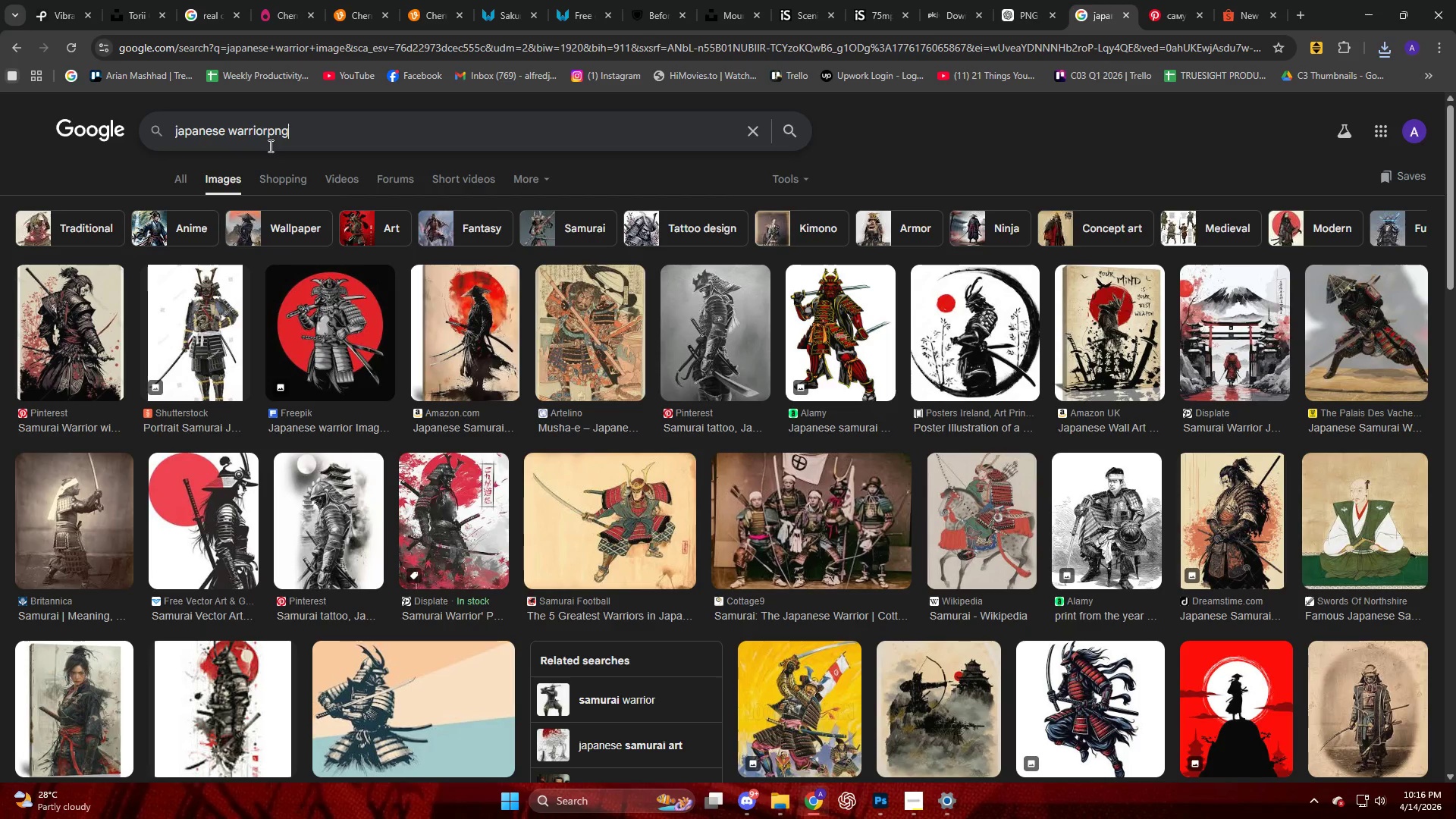 
key(ArrowLeft)
 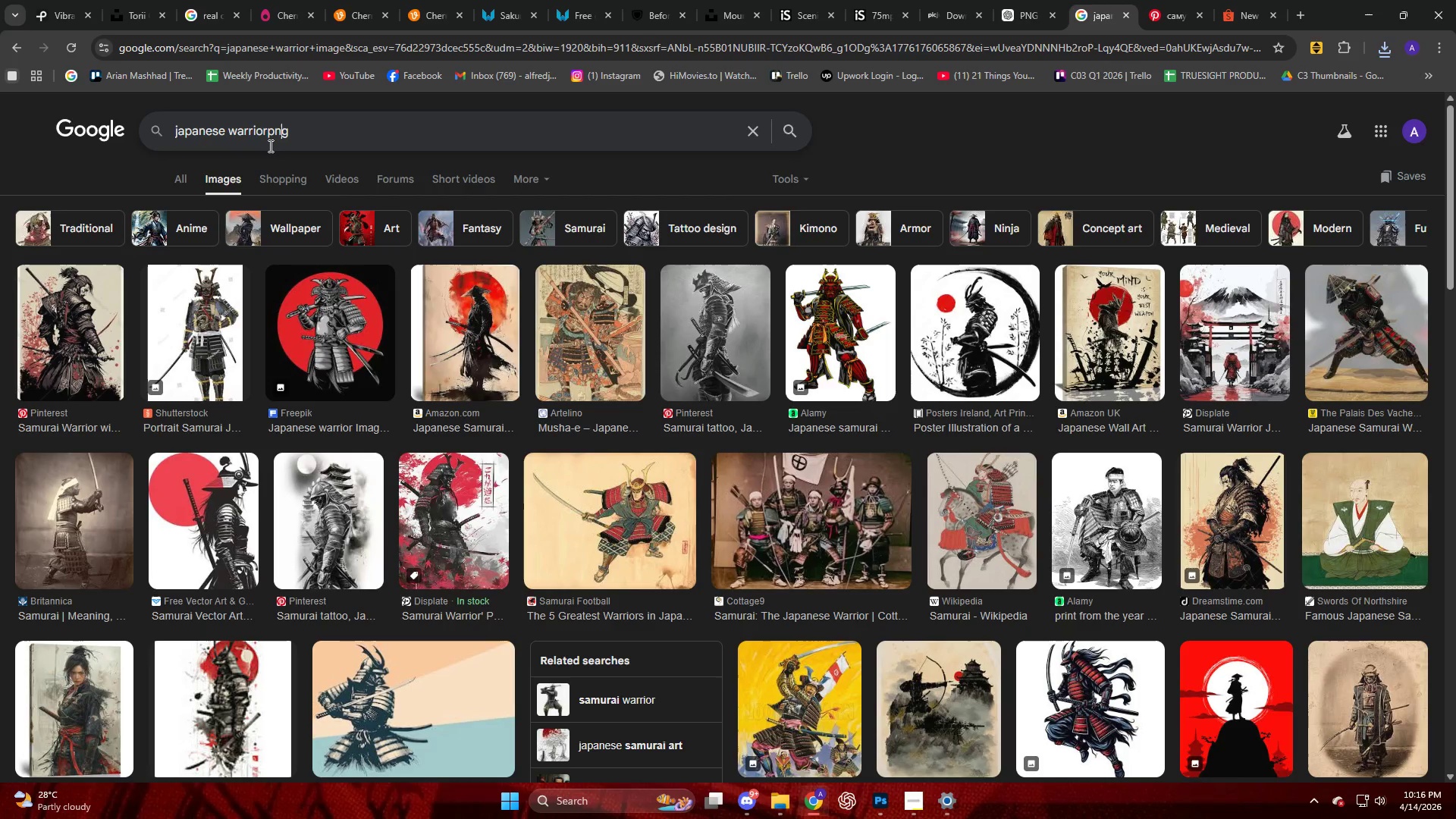 
key(ArrowLeft)
 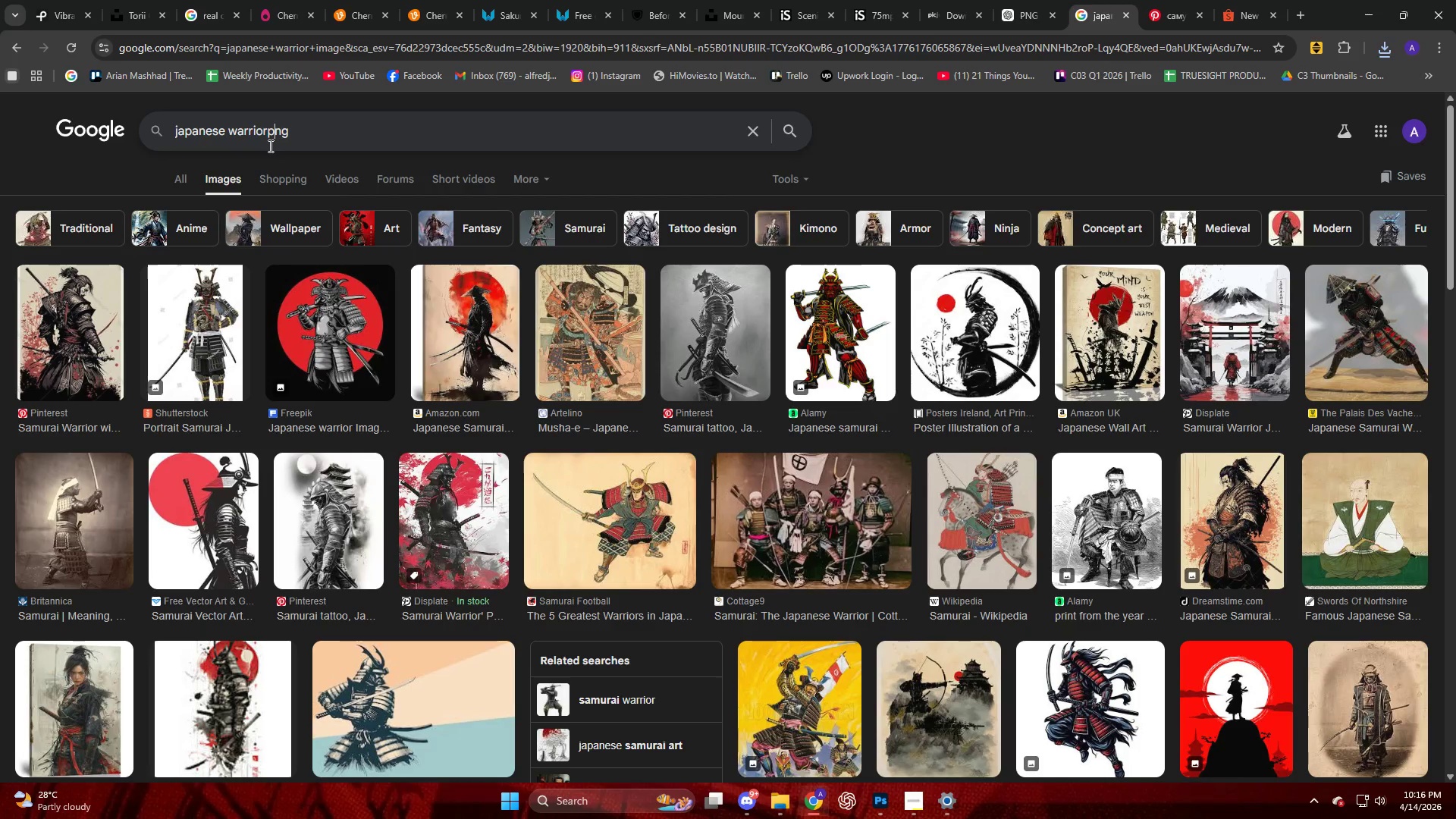 
key(ArrowLeft)
 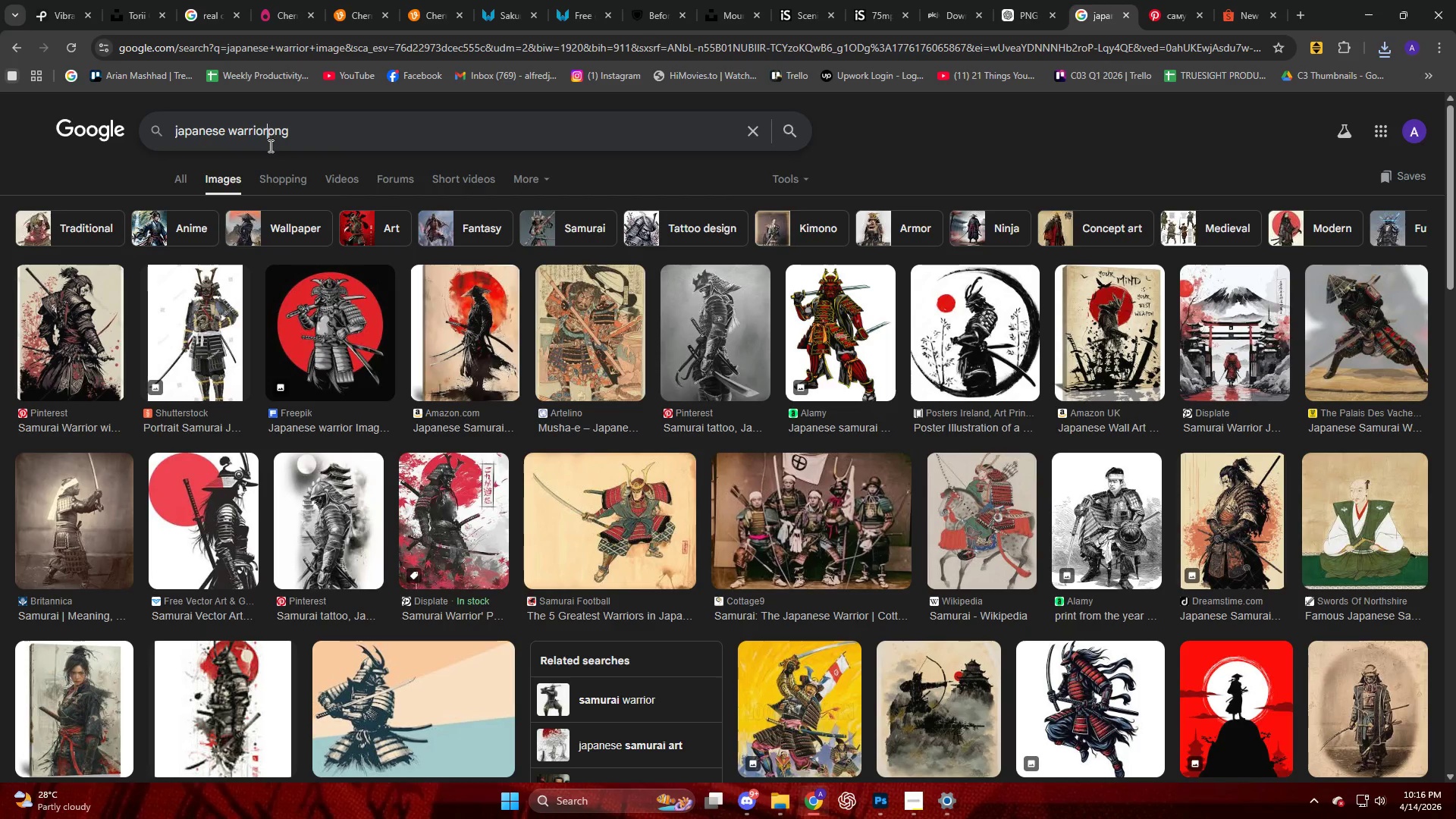 
key(Space)
 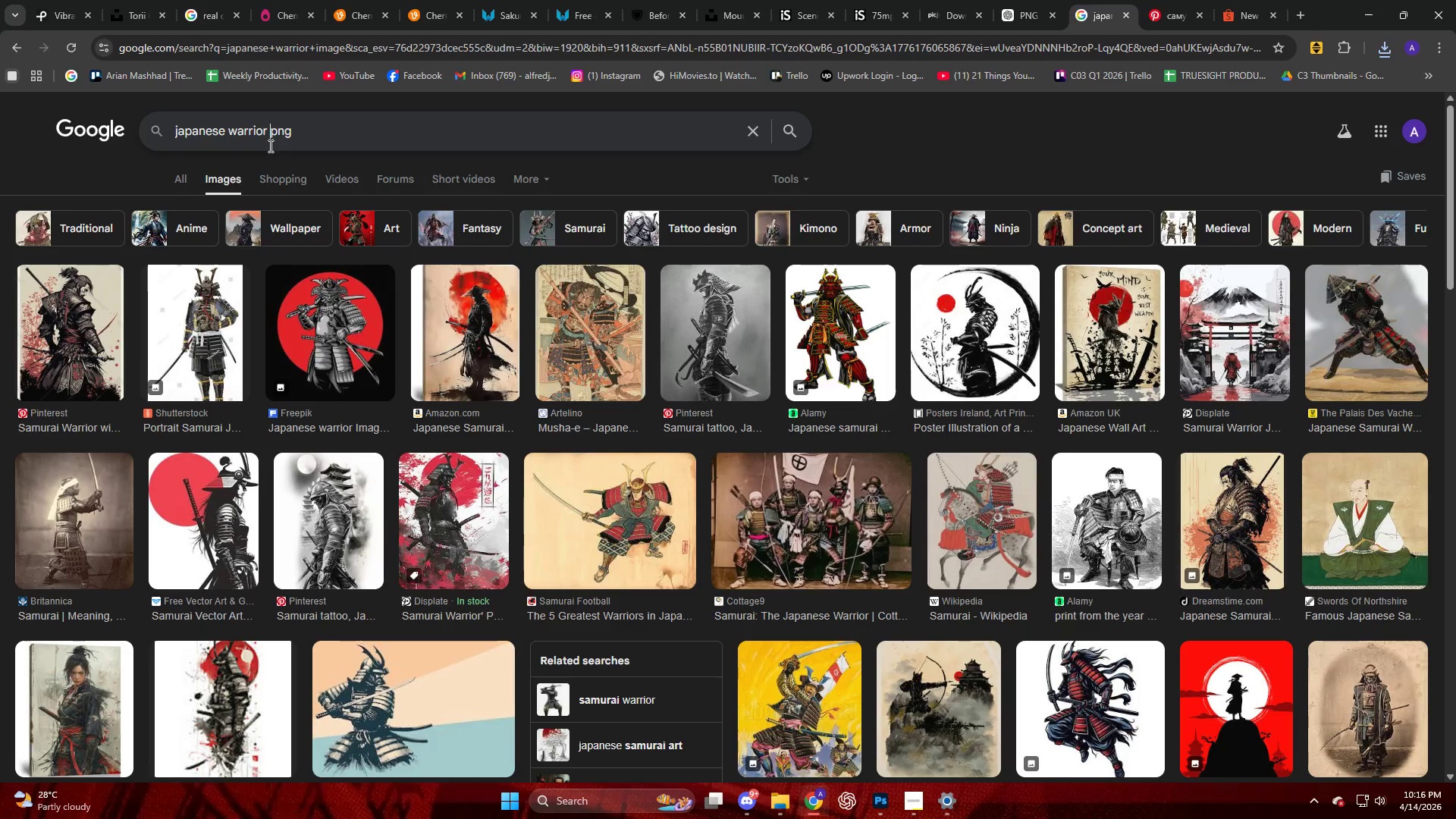 
key(Enter)
 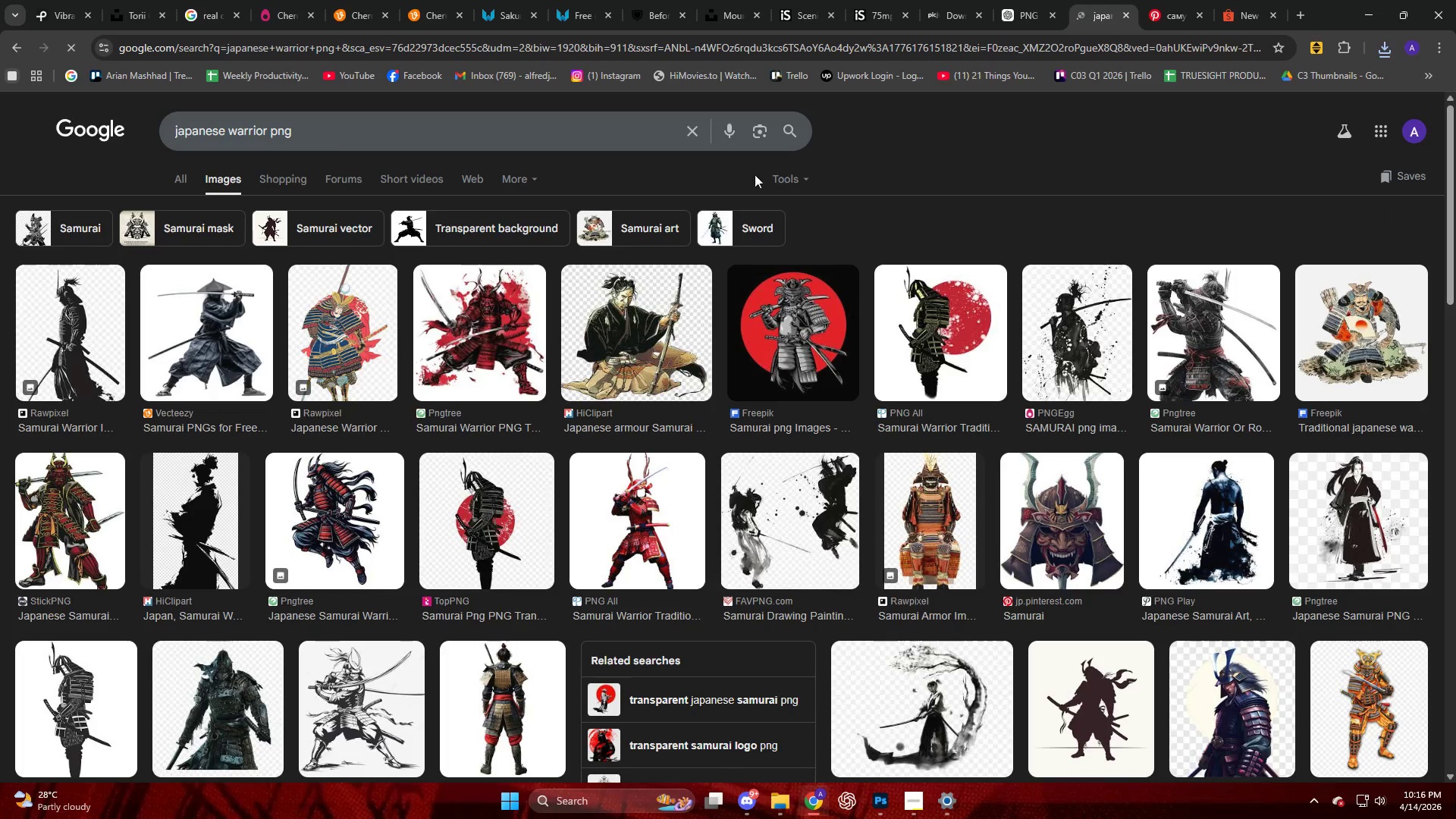 
left_click([788, 176])
 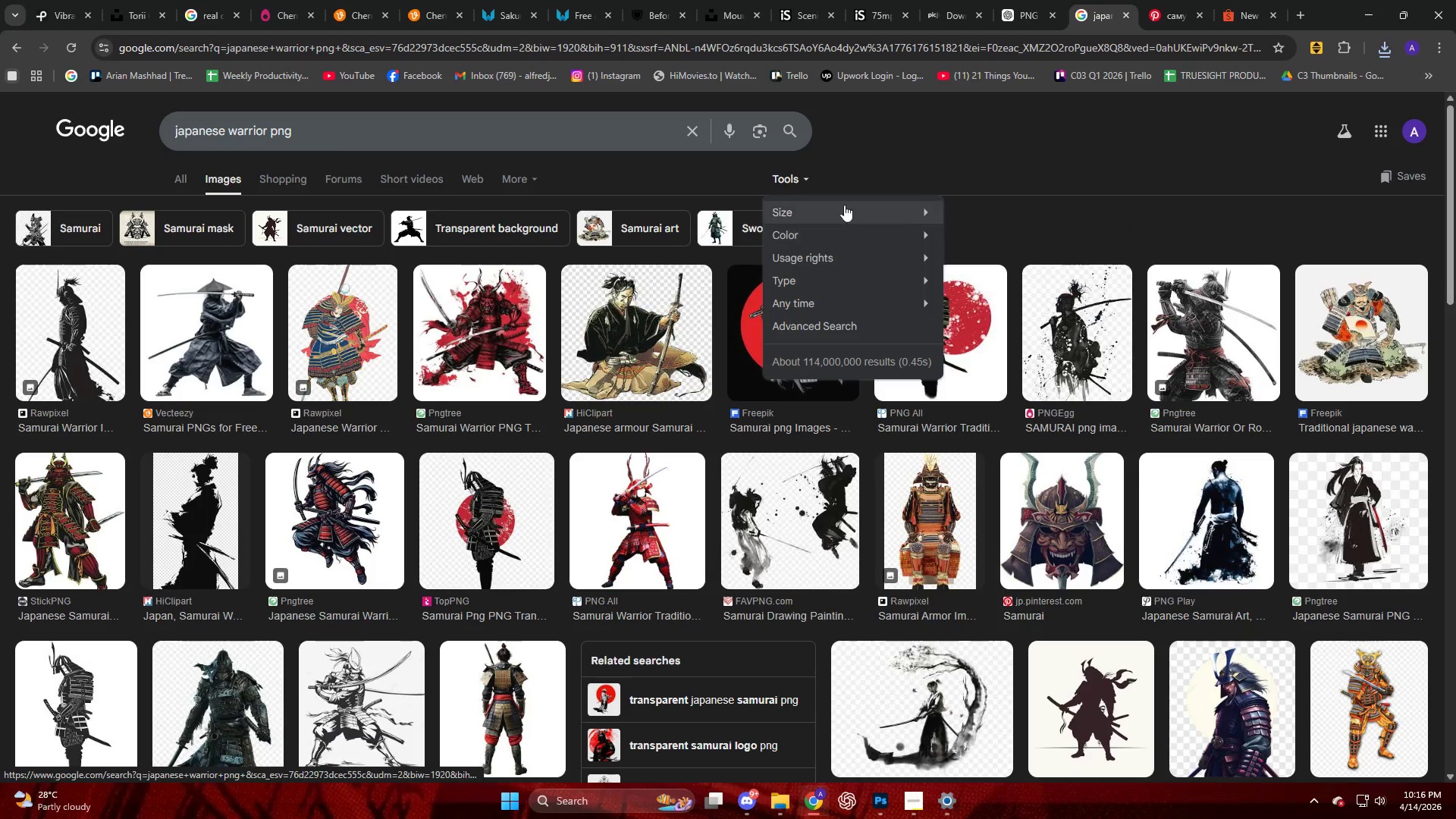 
left_click([981, 228])
 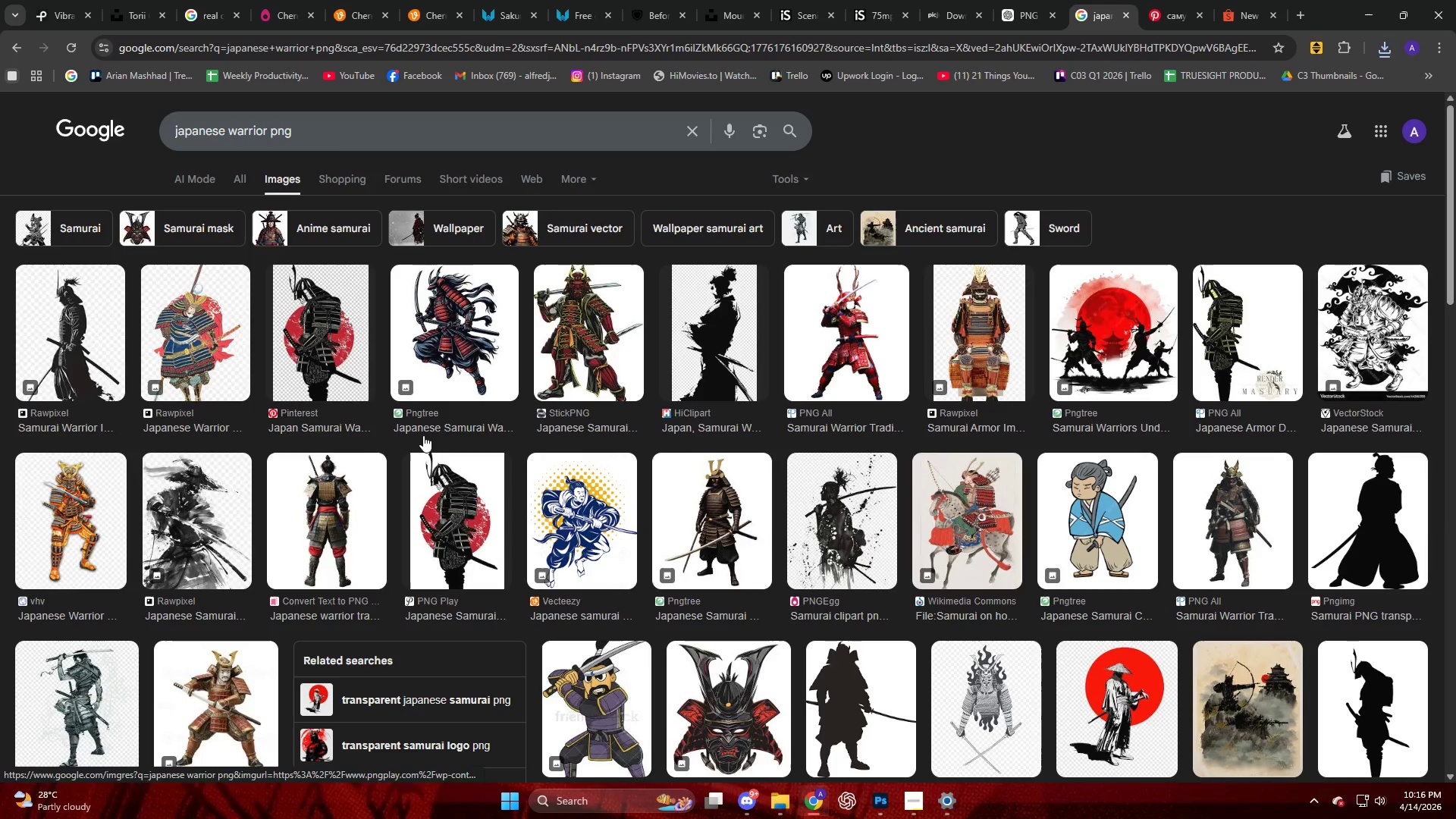 
left_click([841, 337])
 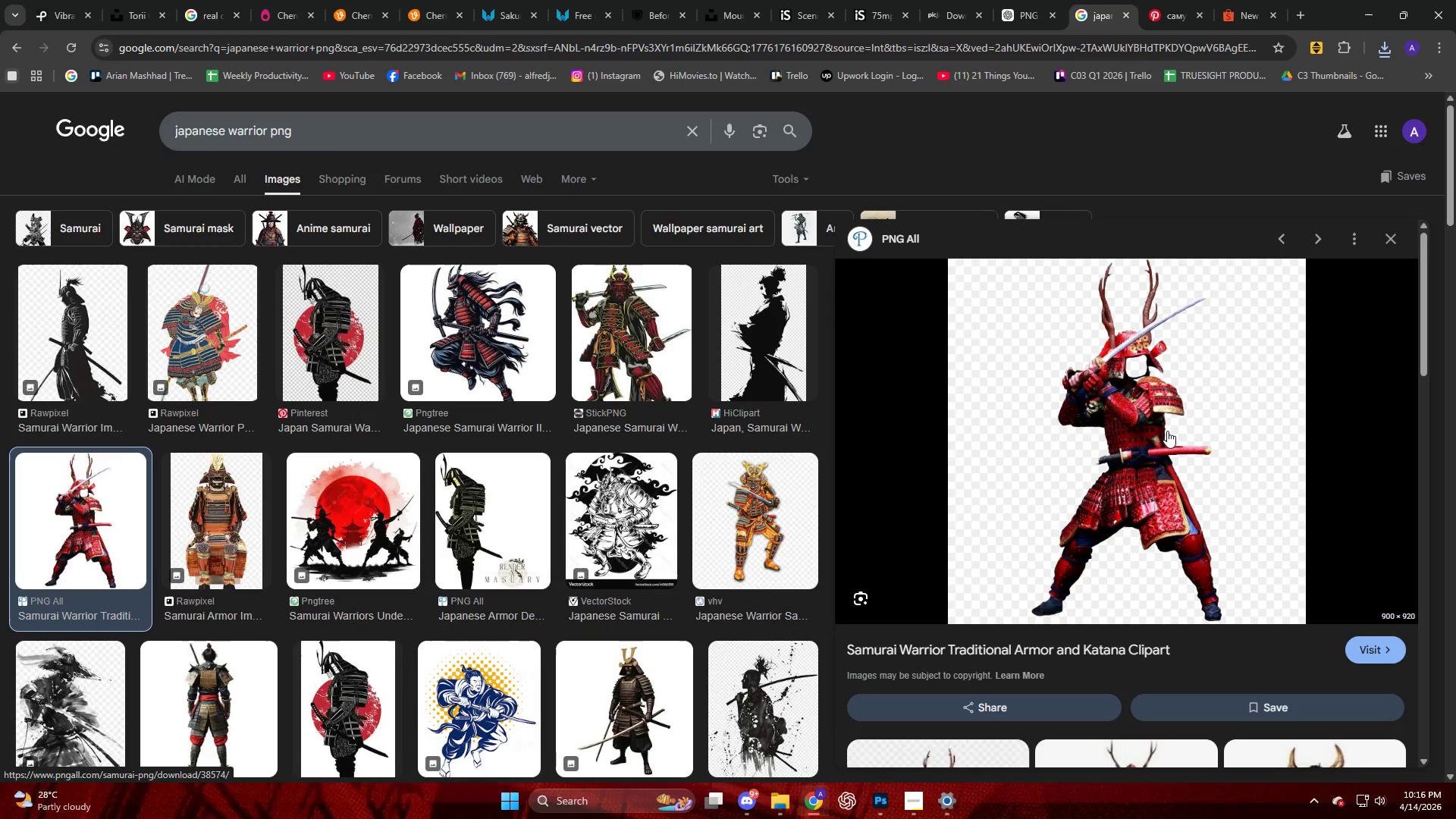 
scroll: coordinate [639, 467], scroll_direction: down, amount: 12.0
 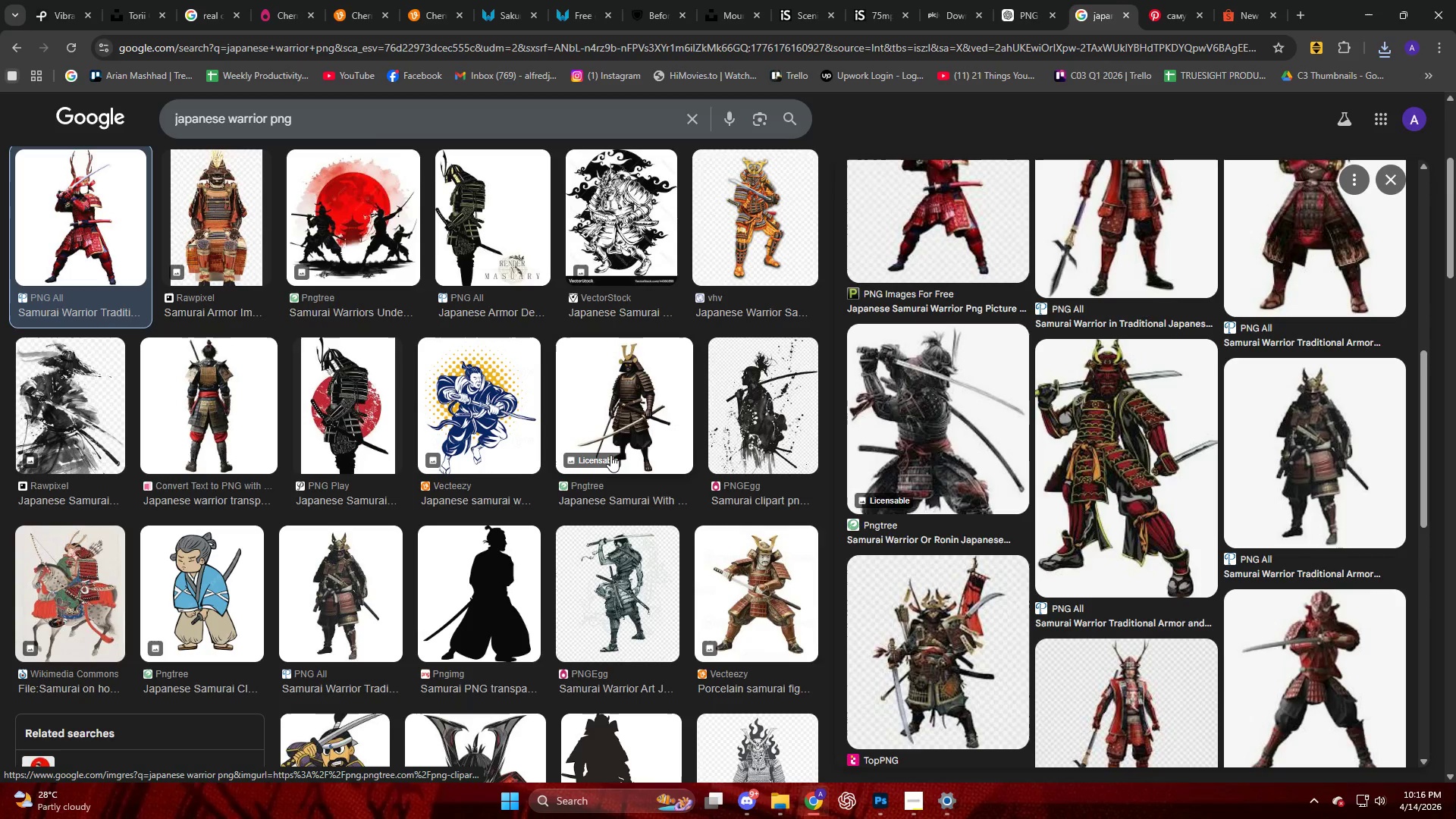 
left_click([624, 385])
 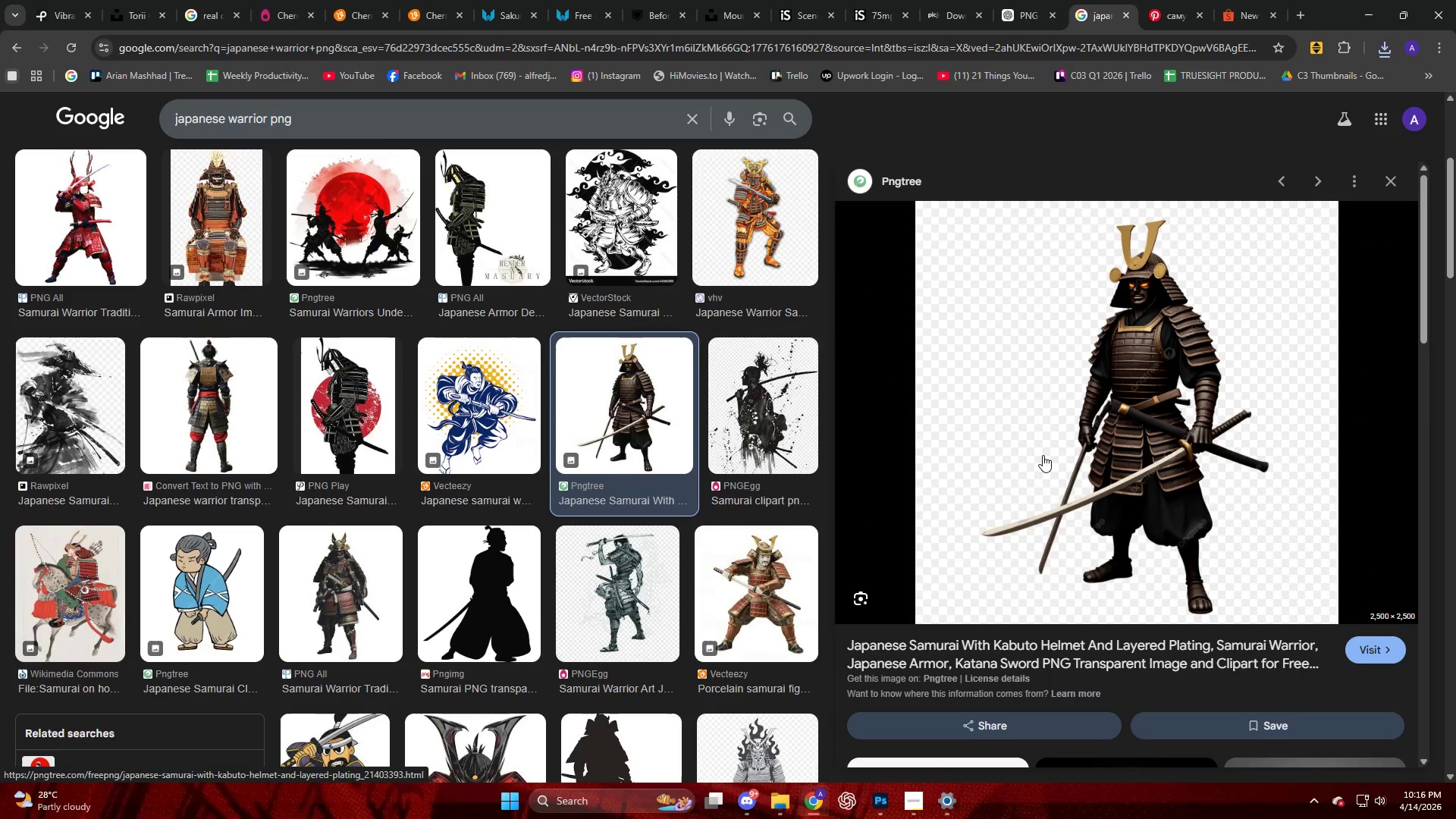 
scroll: coordinate [491, 454], scroll_direction: down, amount: 29.0
 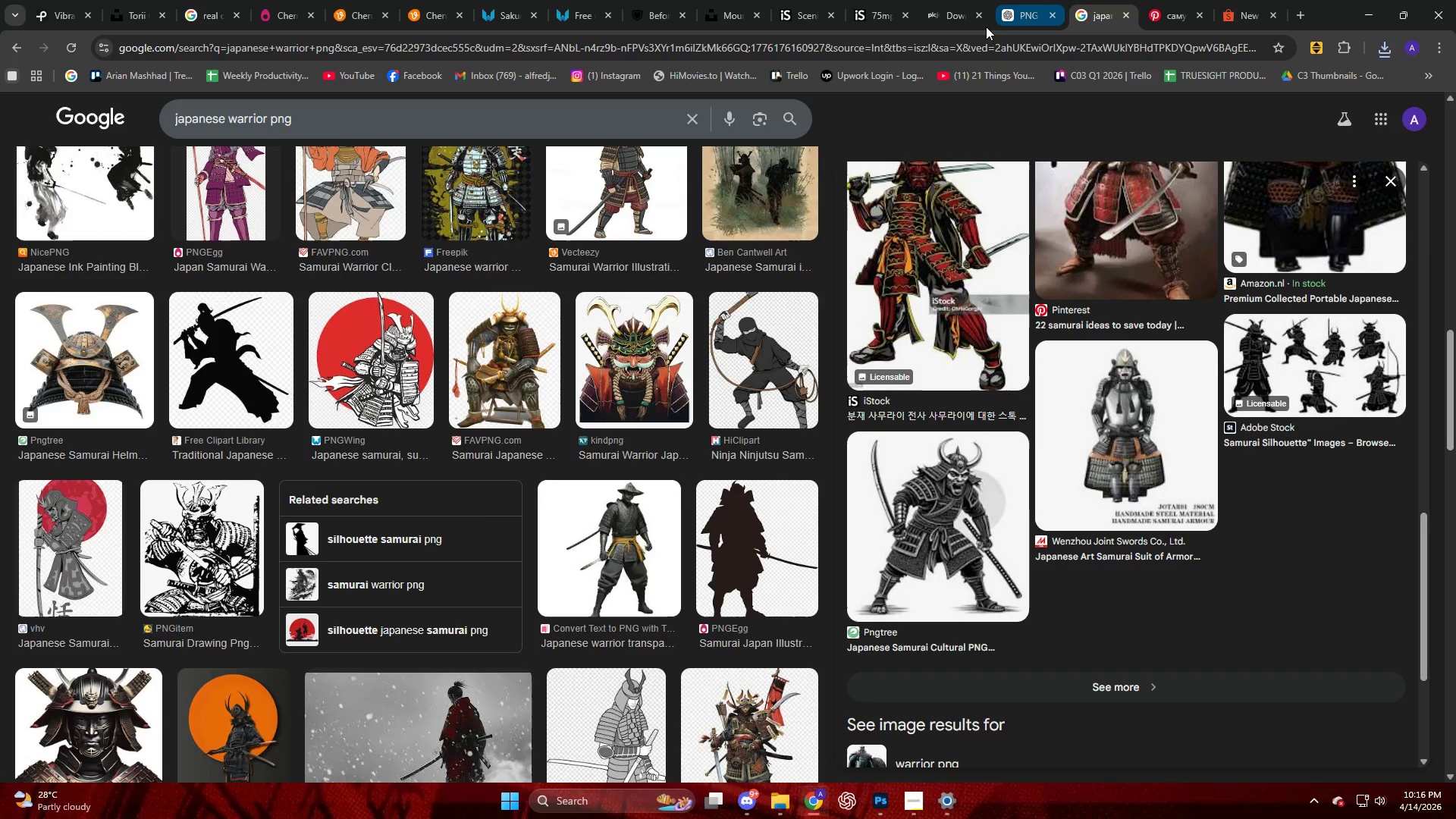 
wait(8.16)
 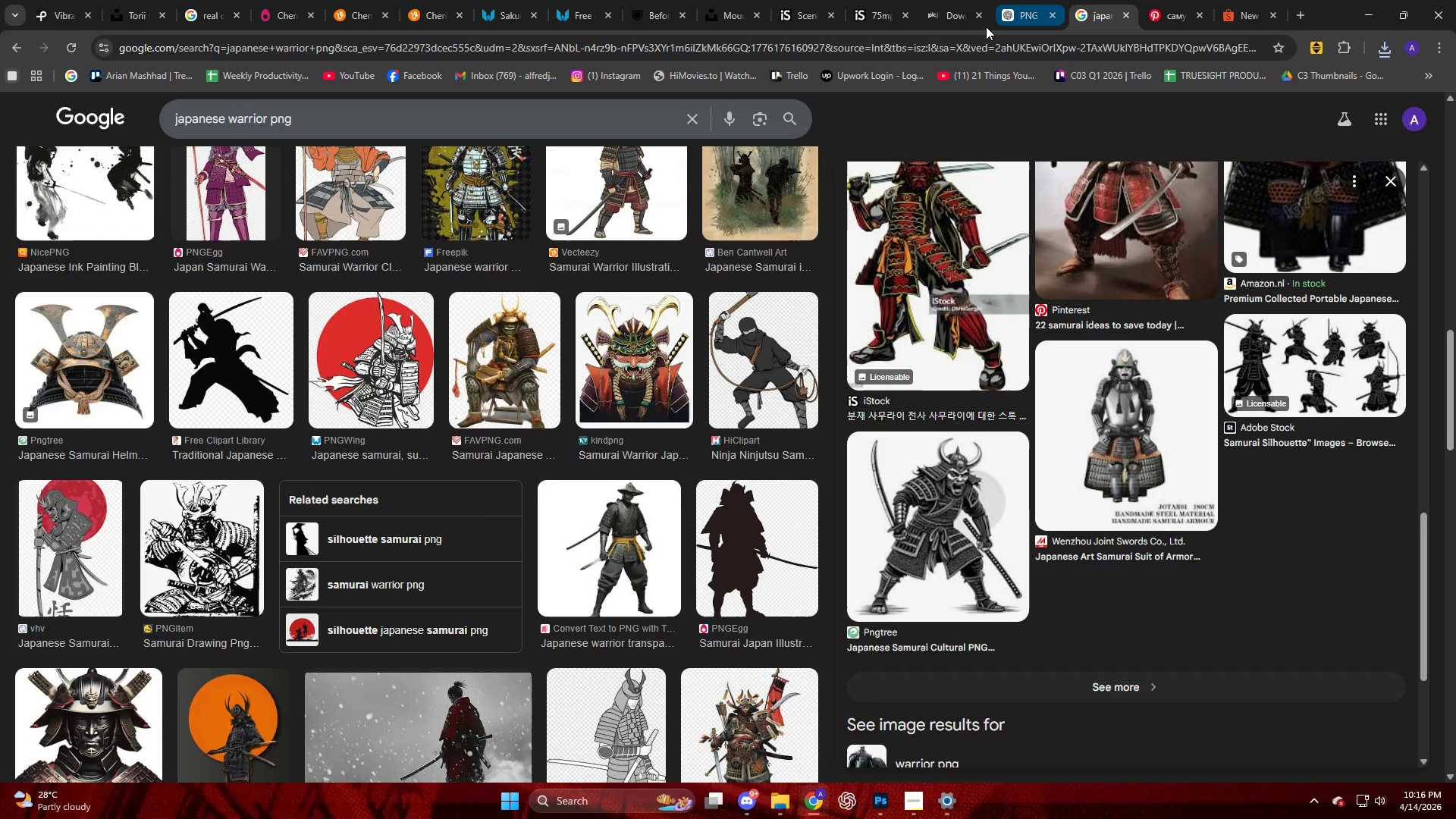 
left_click([899, 17])
 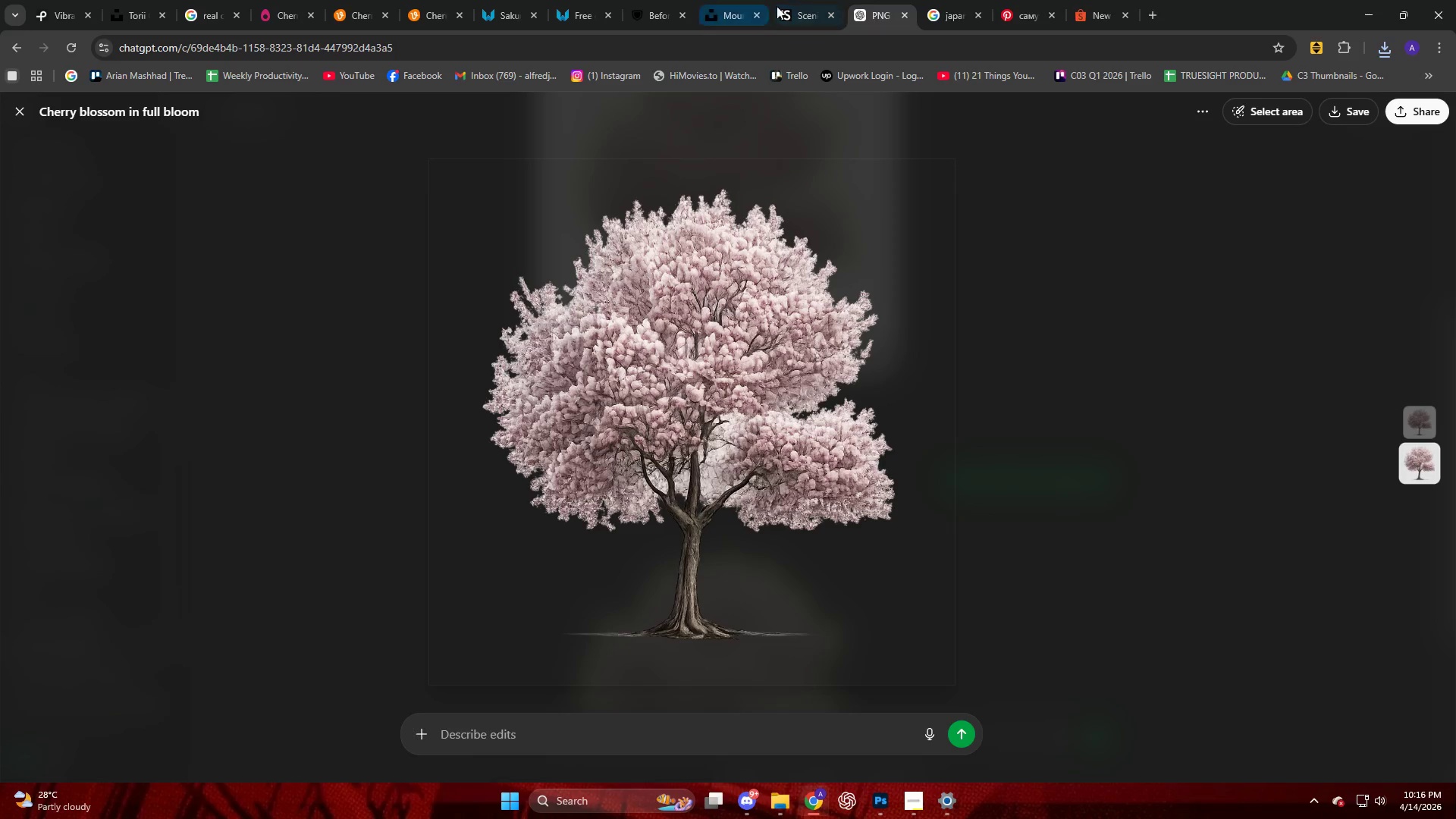 
left_click([797, 0])
 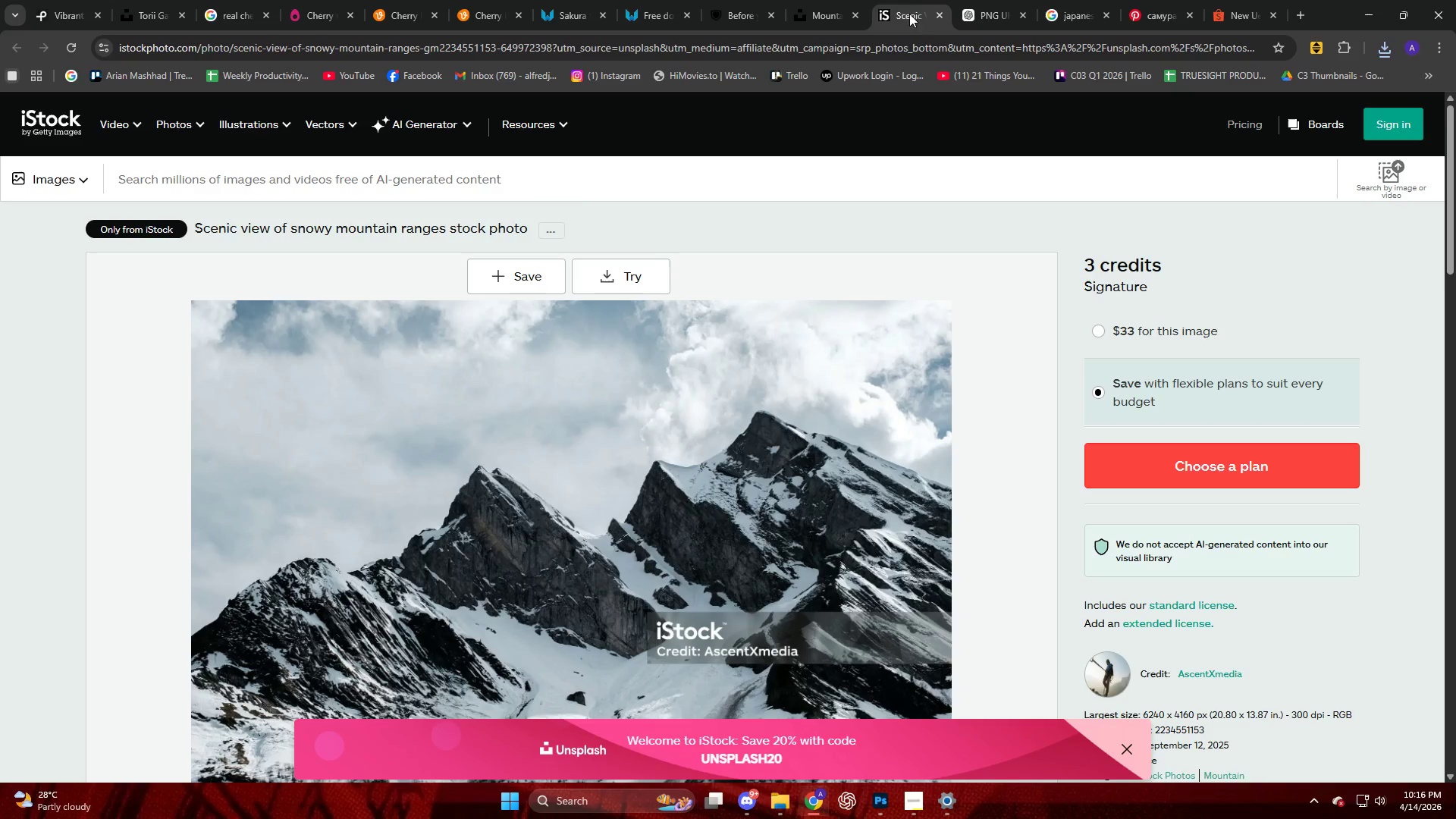 
left_click([937, 14])
 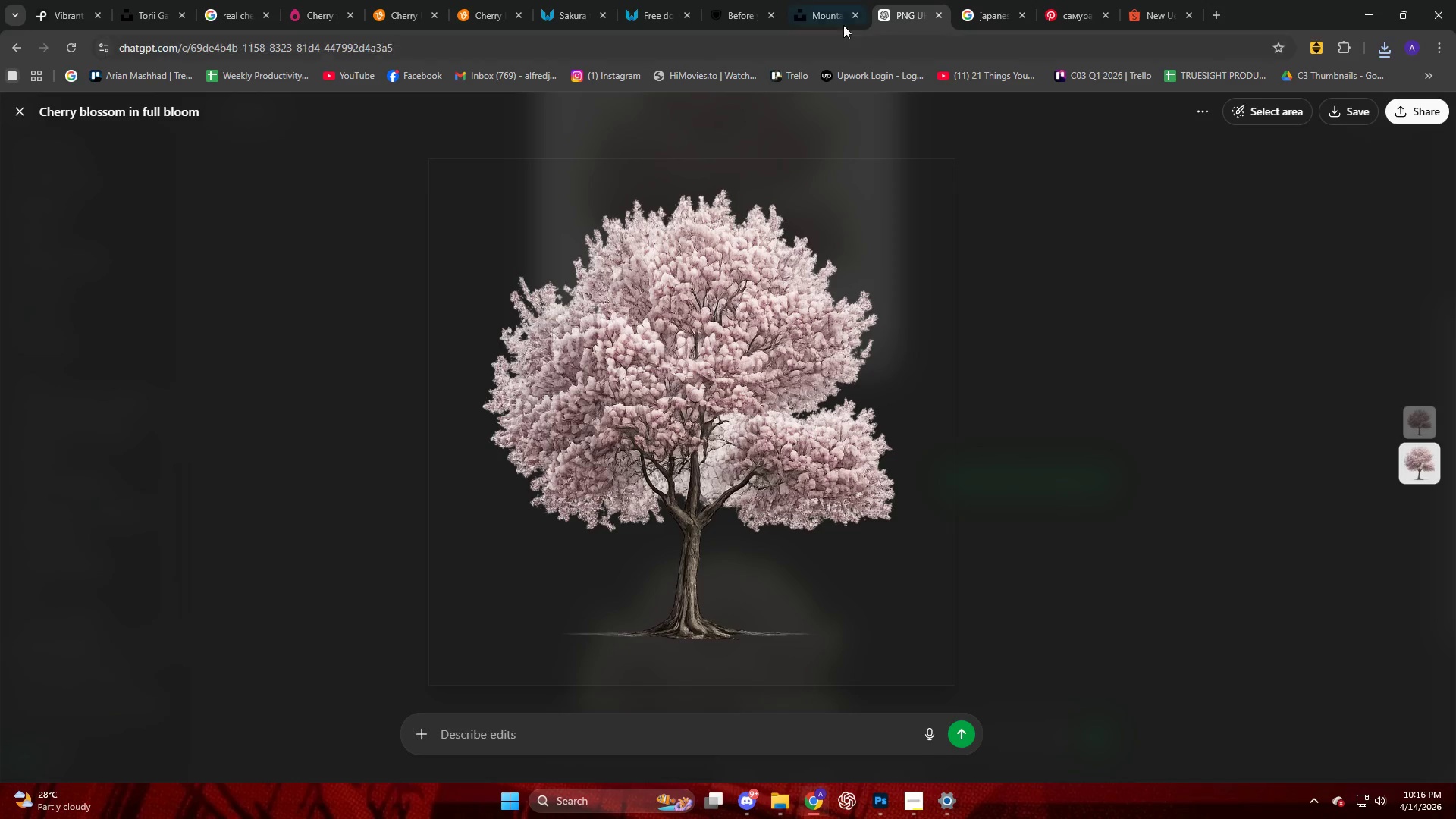 
left_click([839, 11])
 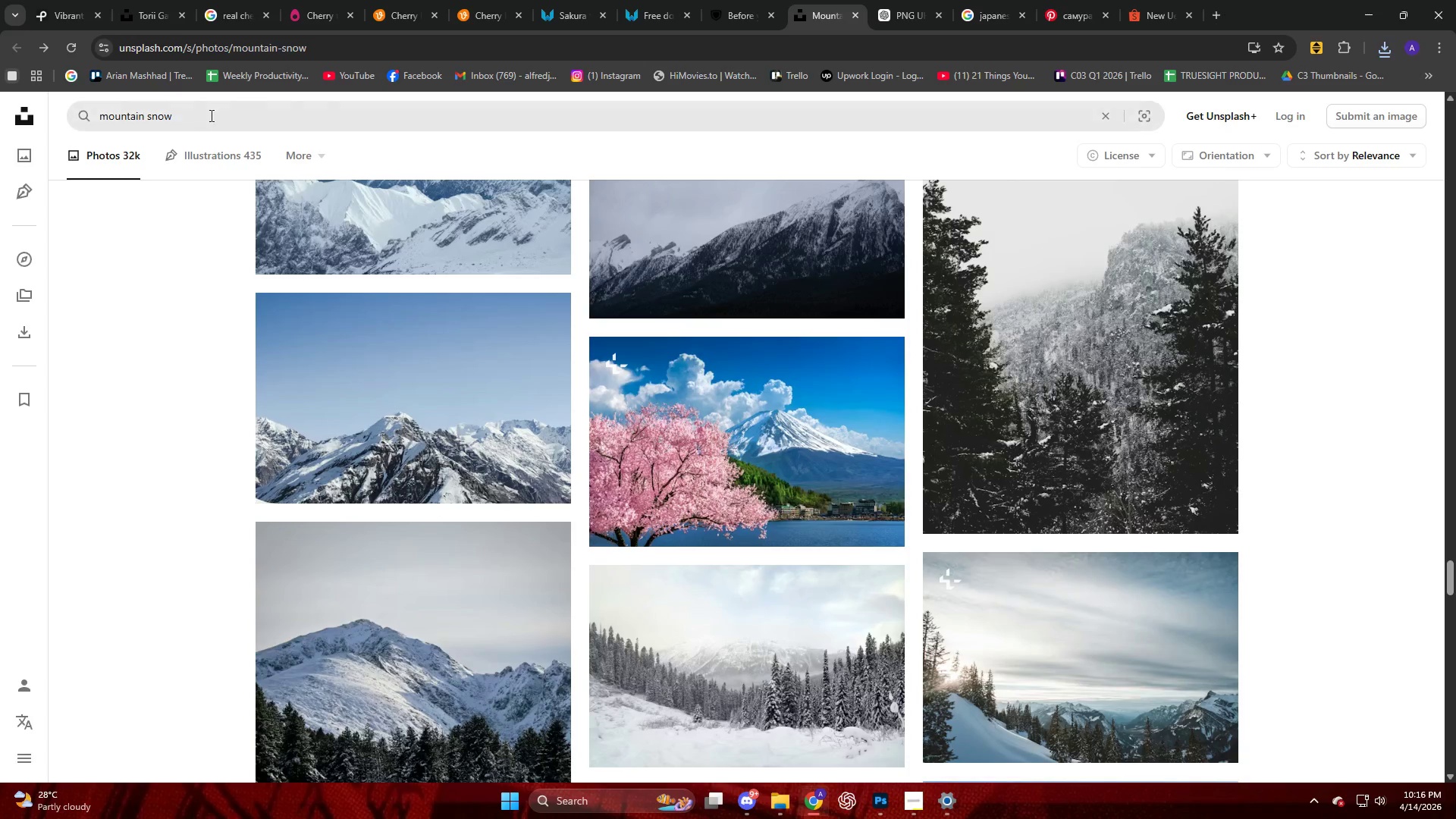 
left_click_drag(start_coordinate=[186, 119], to_coordinate=[0, 116])
 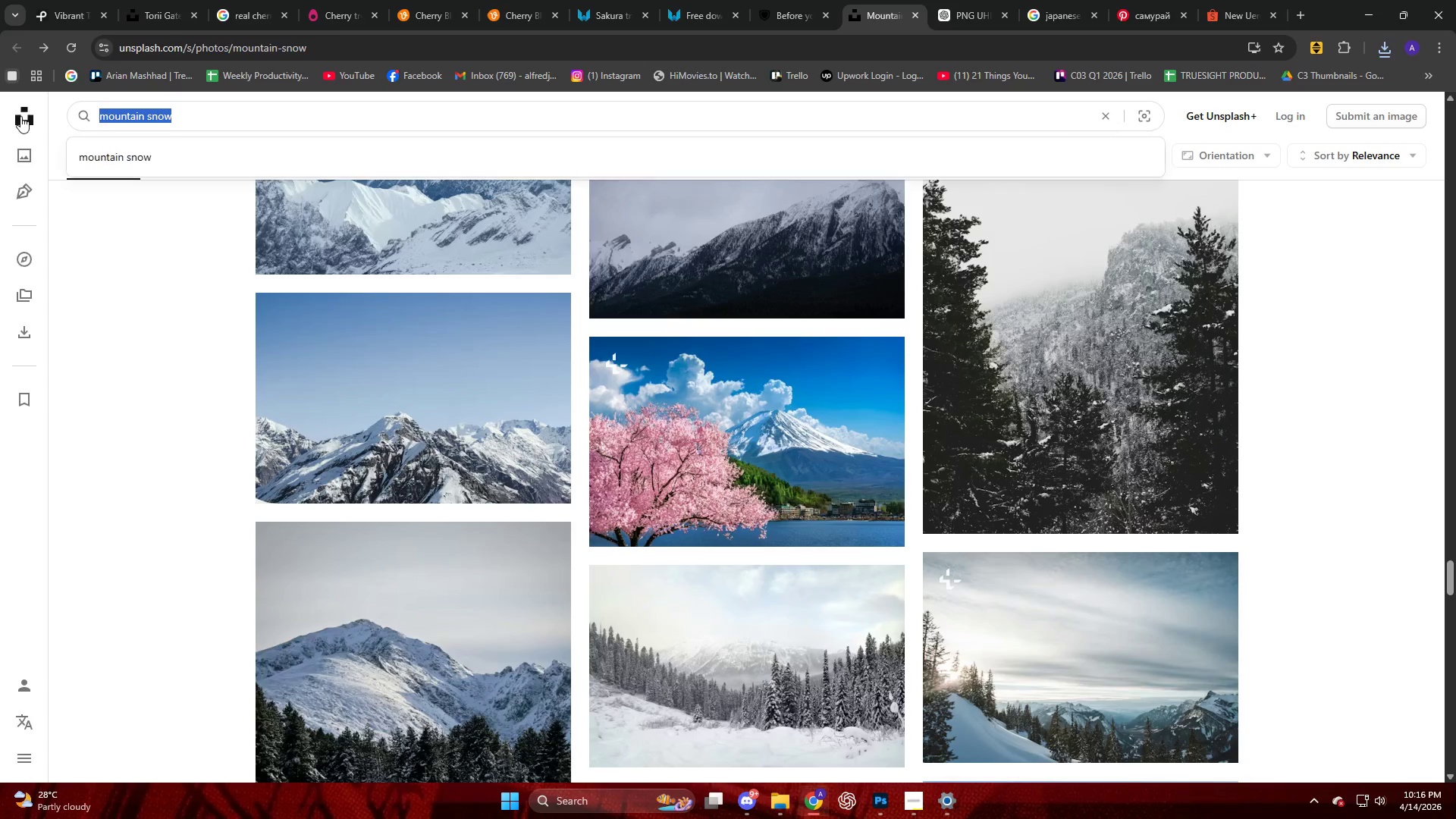 
key(Control+ControlLeft)
 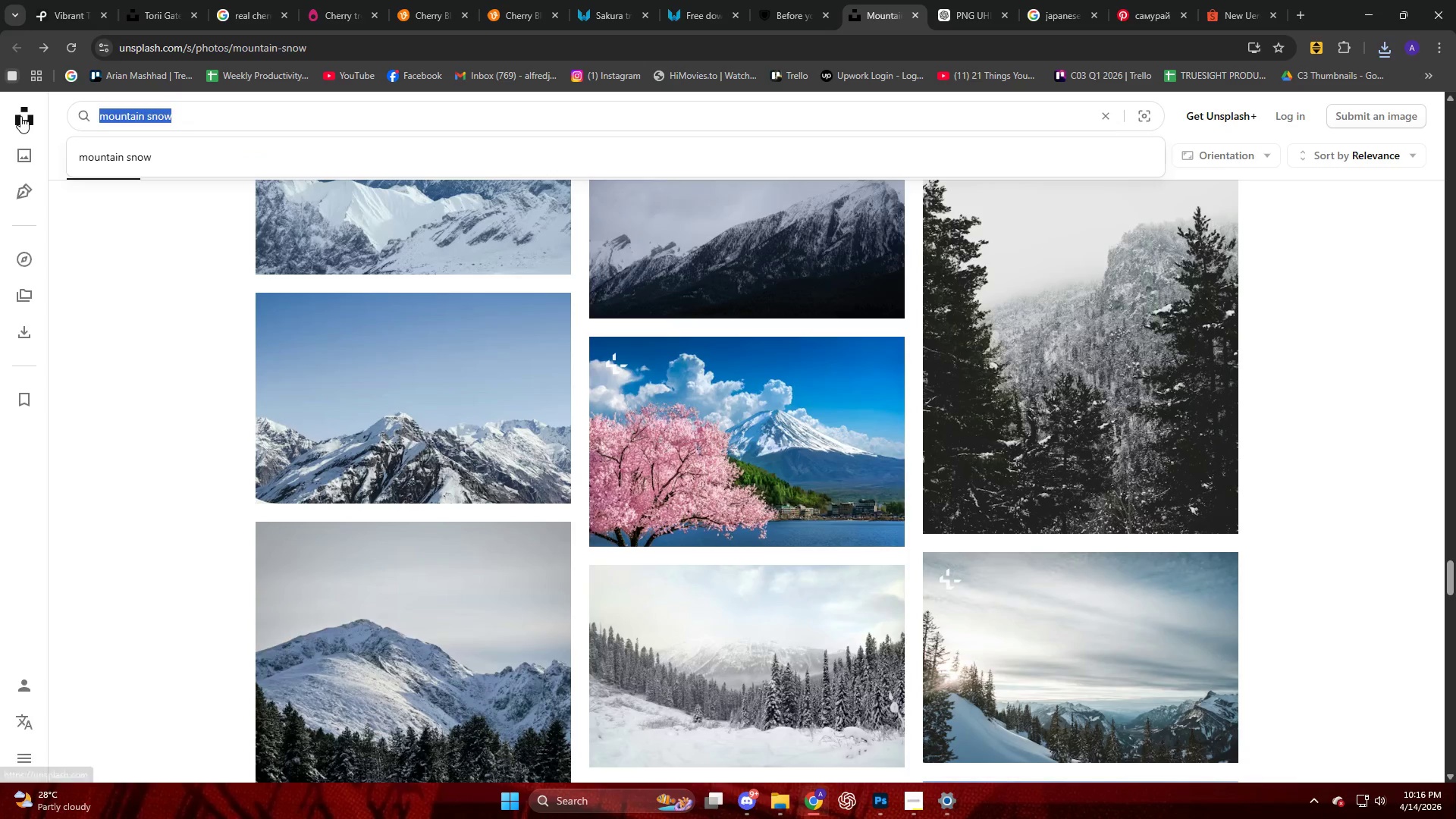 
key(Control+V)
 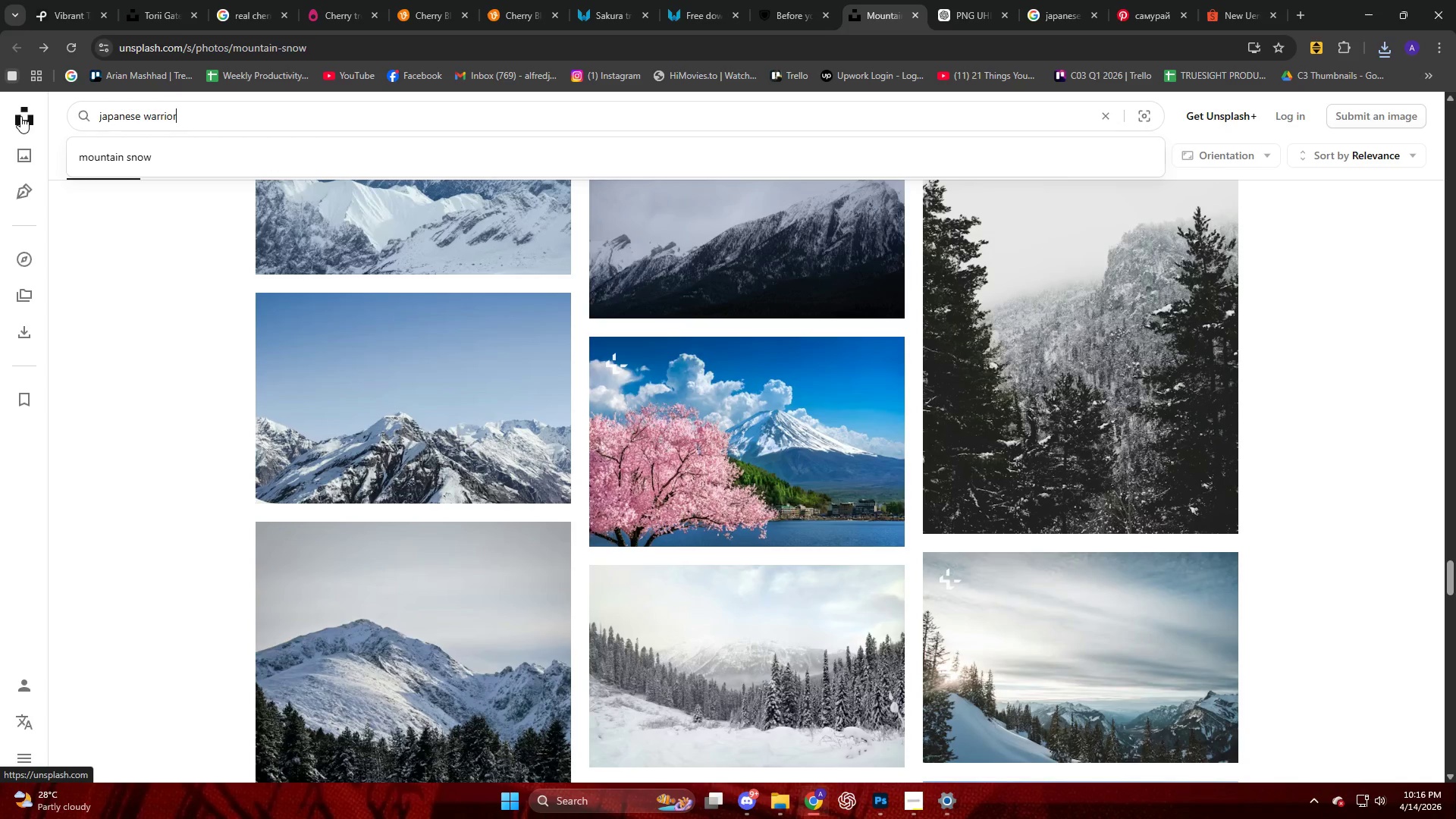 
key(NumpadEnter)
 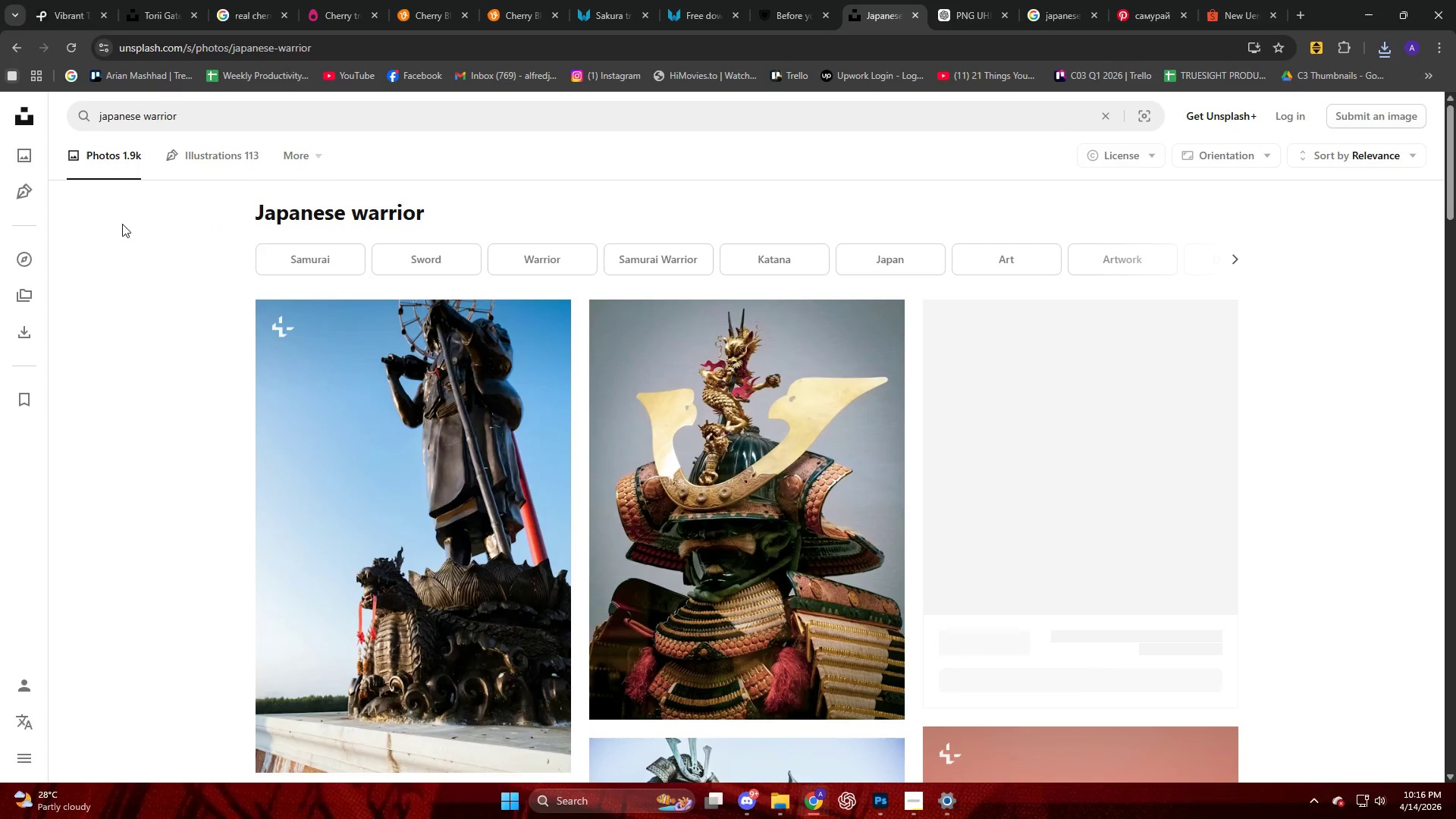 
scroll: coordinate [158, 327], scroll_direction: down, amount: 37.0
 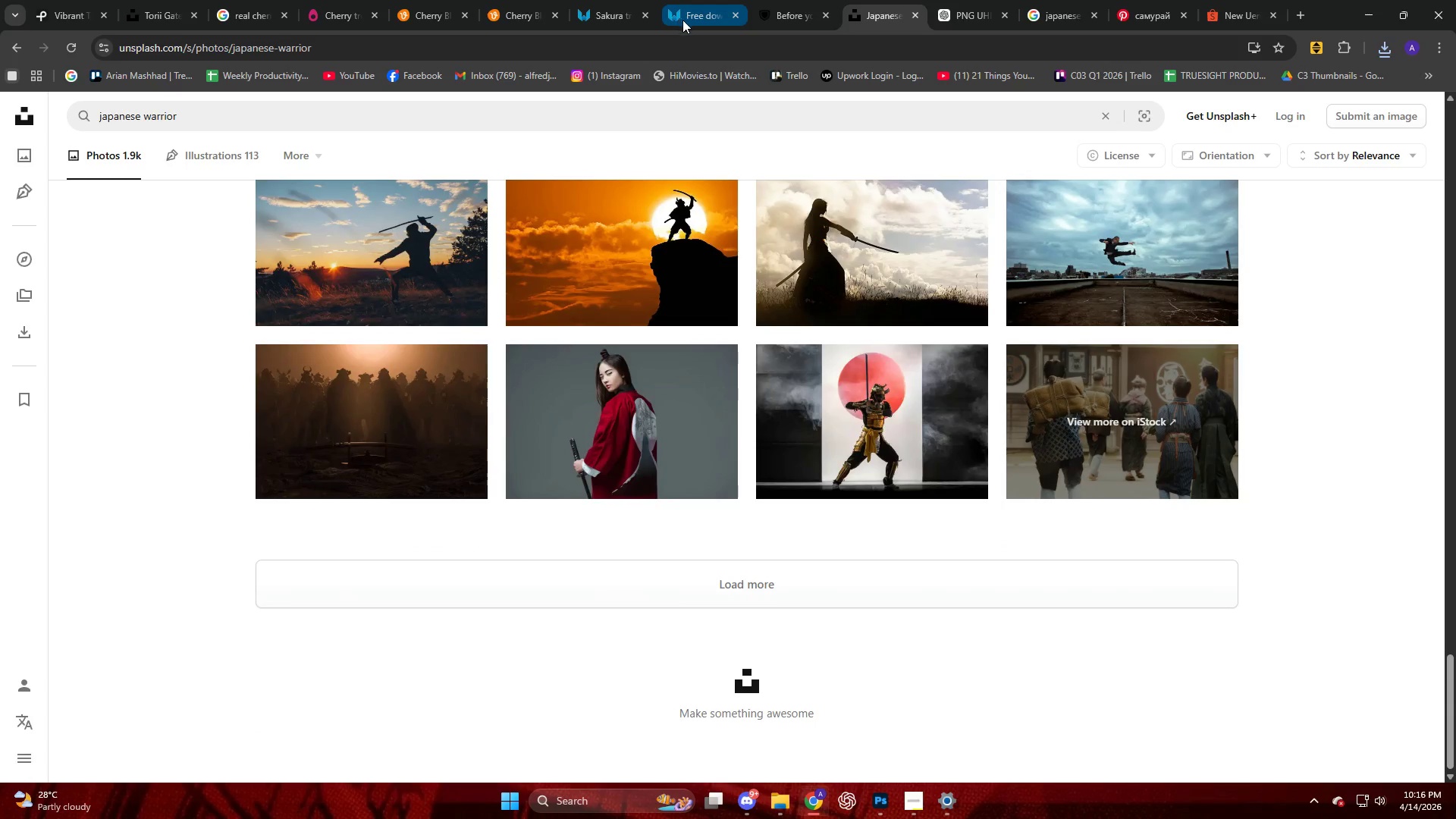 
left_click([607, 24])
 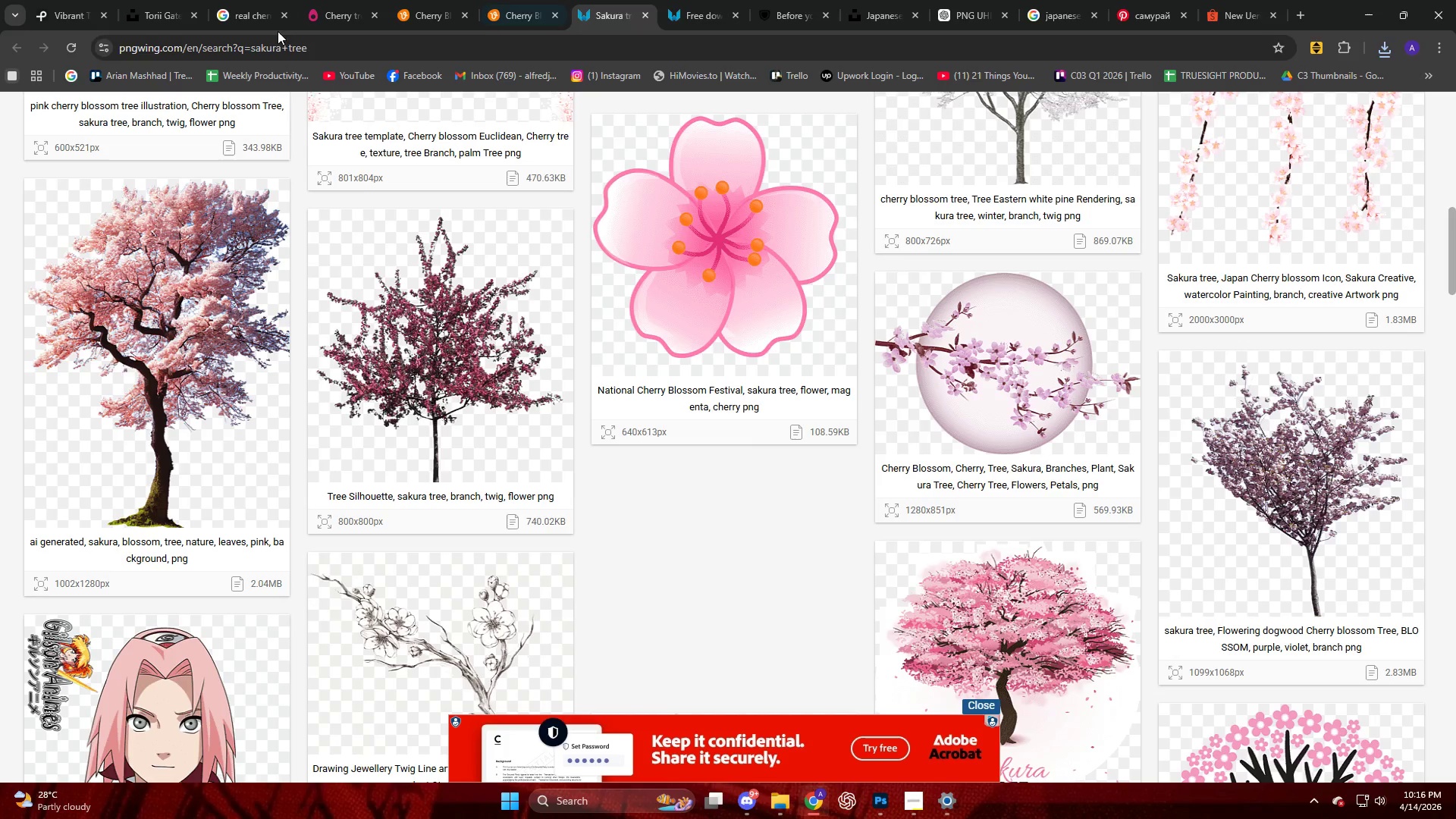 
left_click([175, 17])
 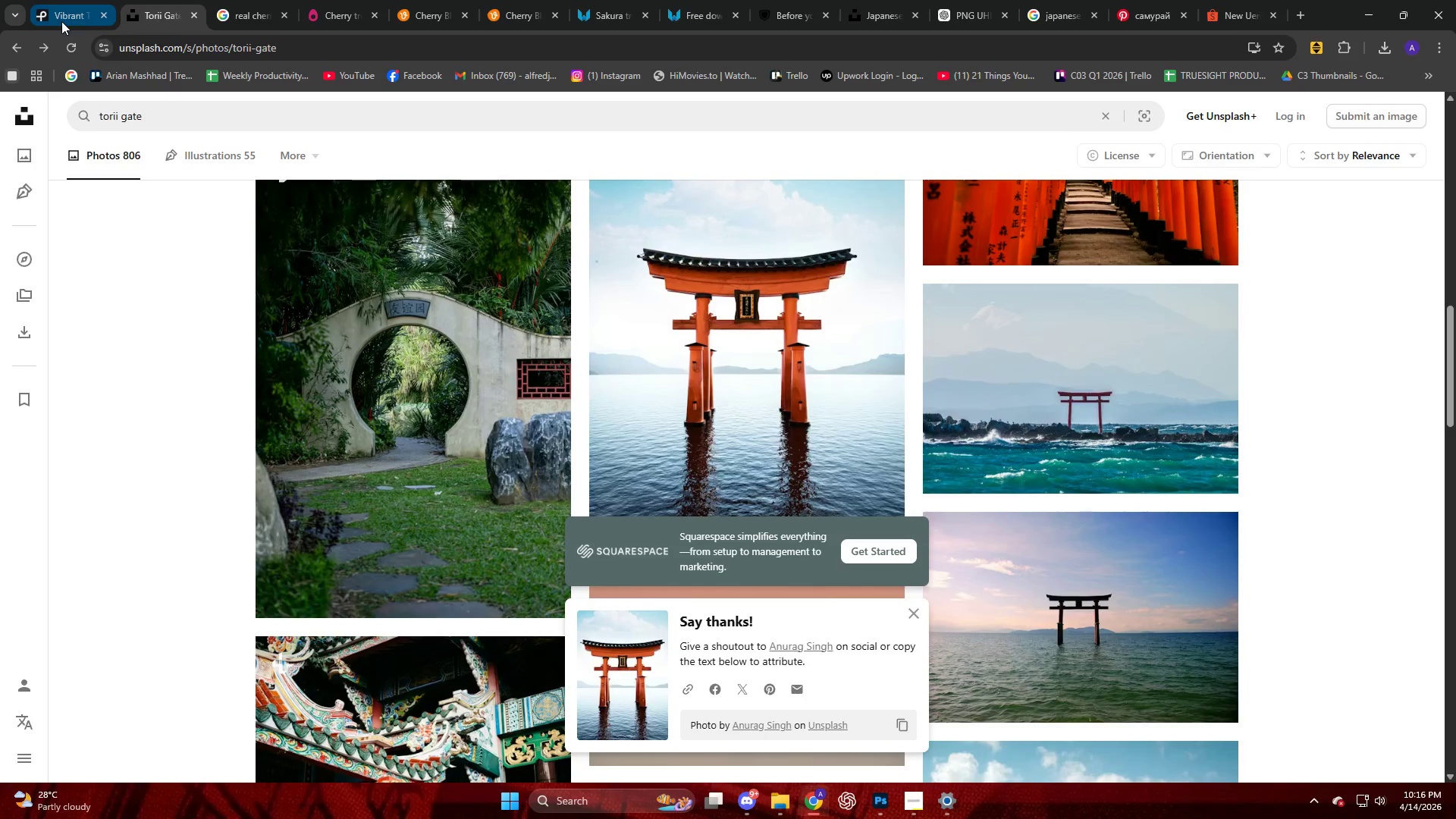 
scroll: coordinate [542, 230], scroll_direction: up, amount: 56.0
 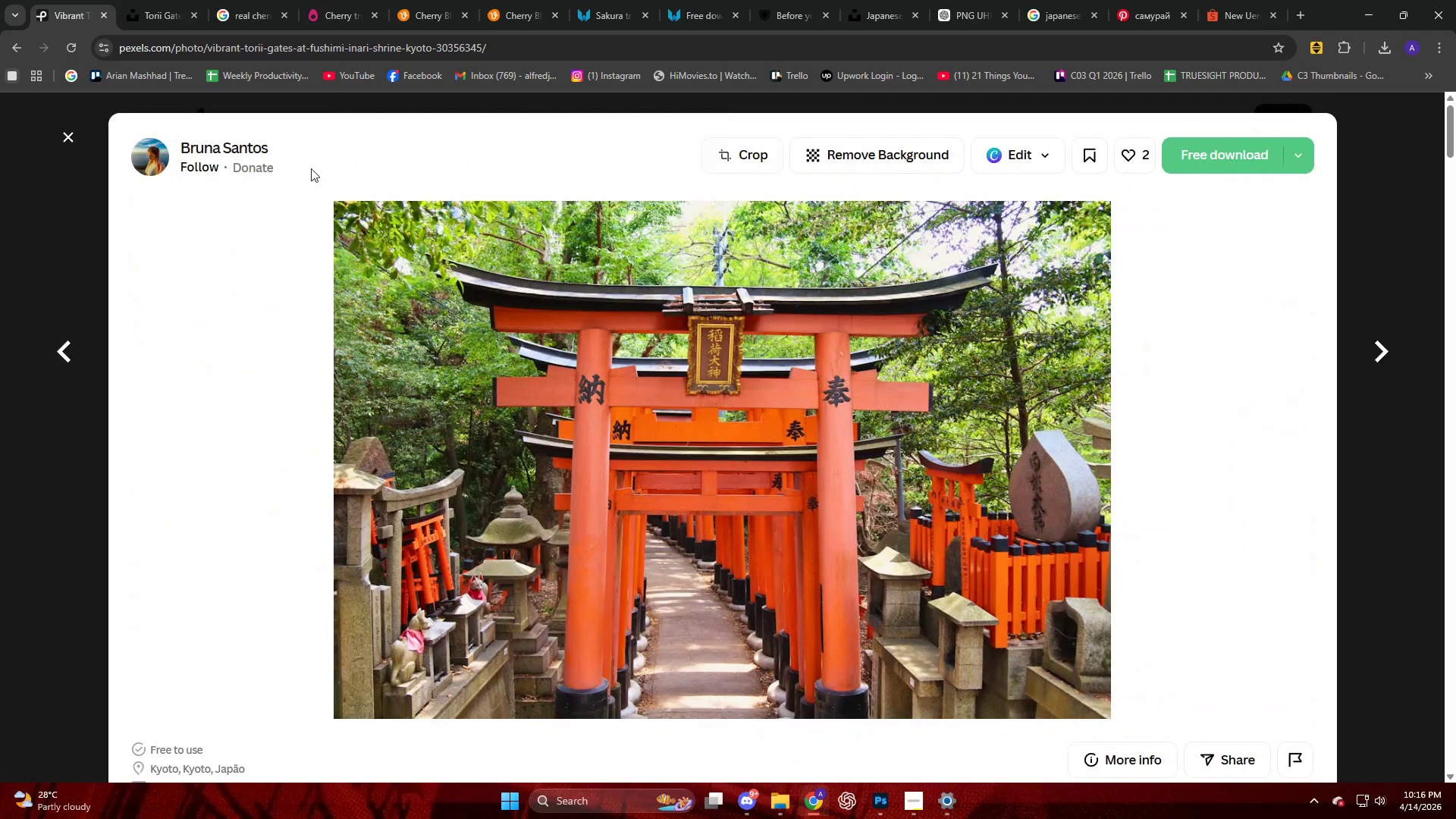 
left_click([46, 212])
 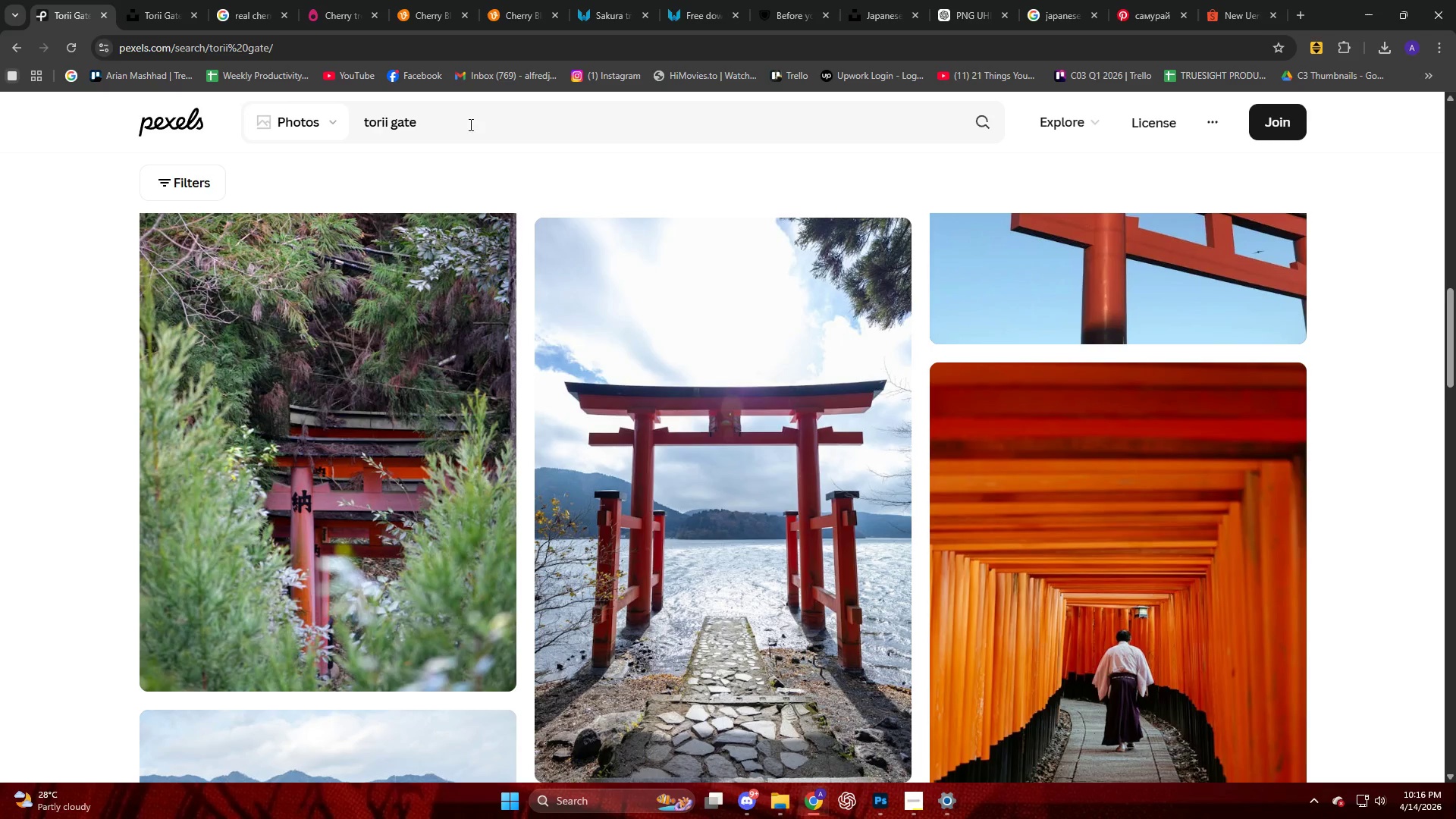 
left_click_drag(start_coordinate=[485, 119], to_coordinate=[145, 143])
 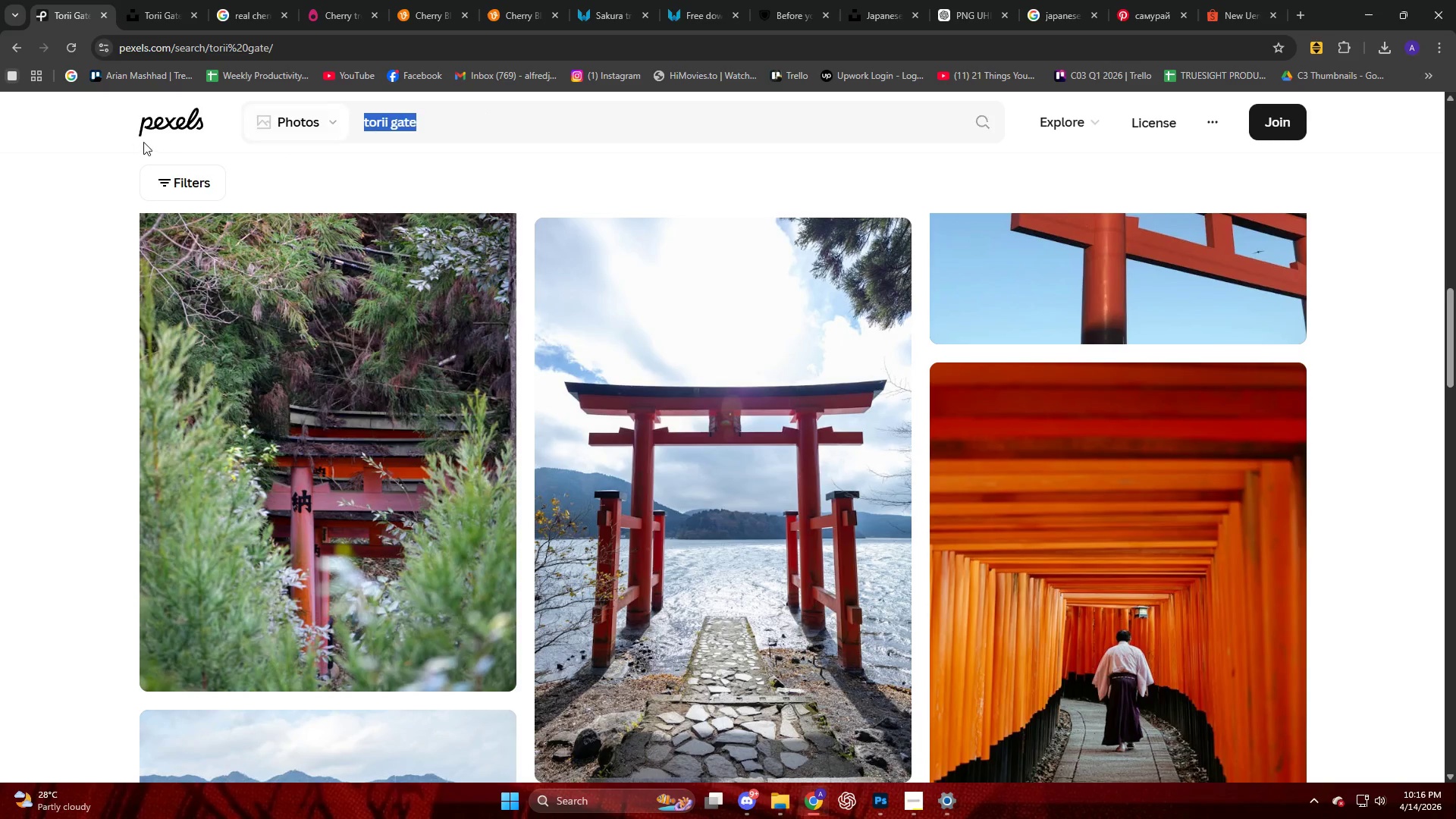 
key(Control+ControlLeft)
 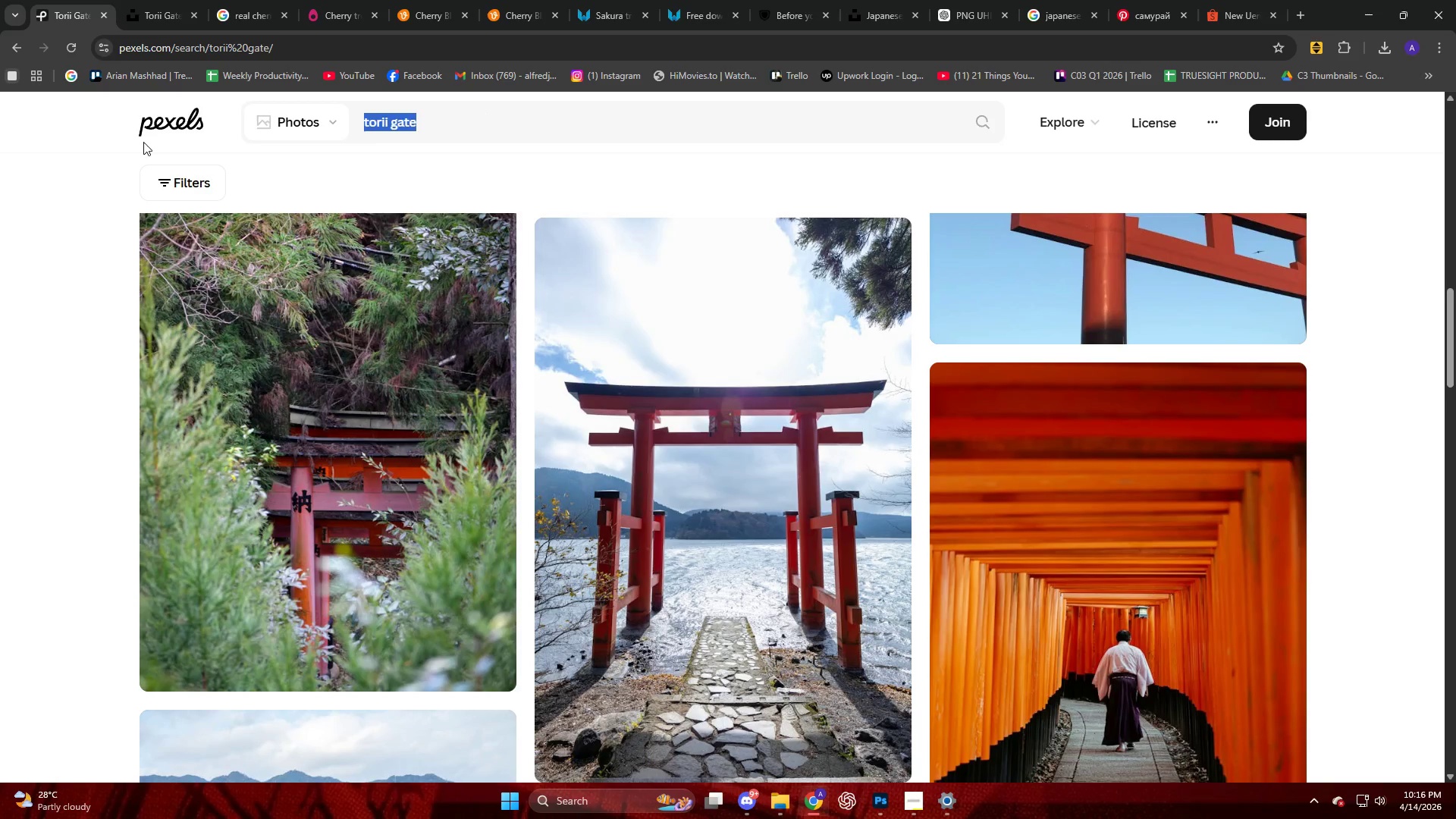 
key(Control+V)
 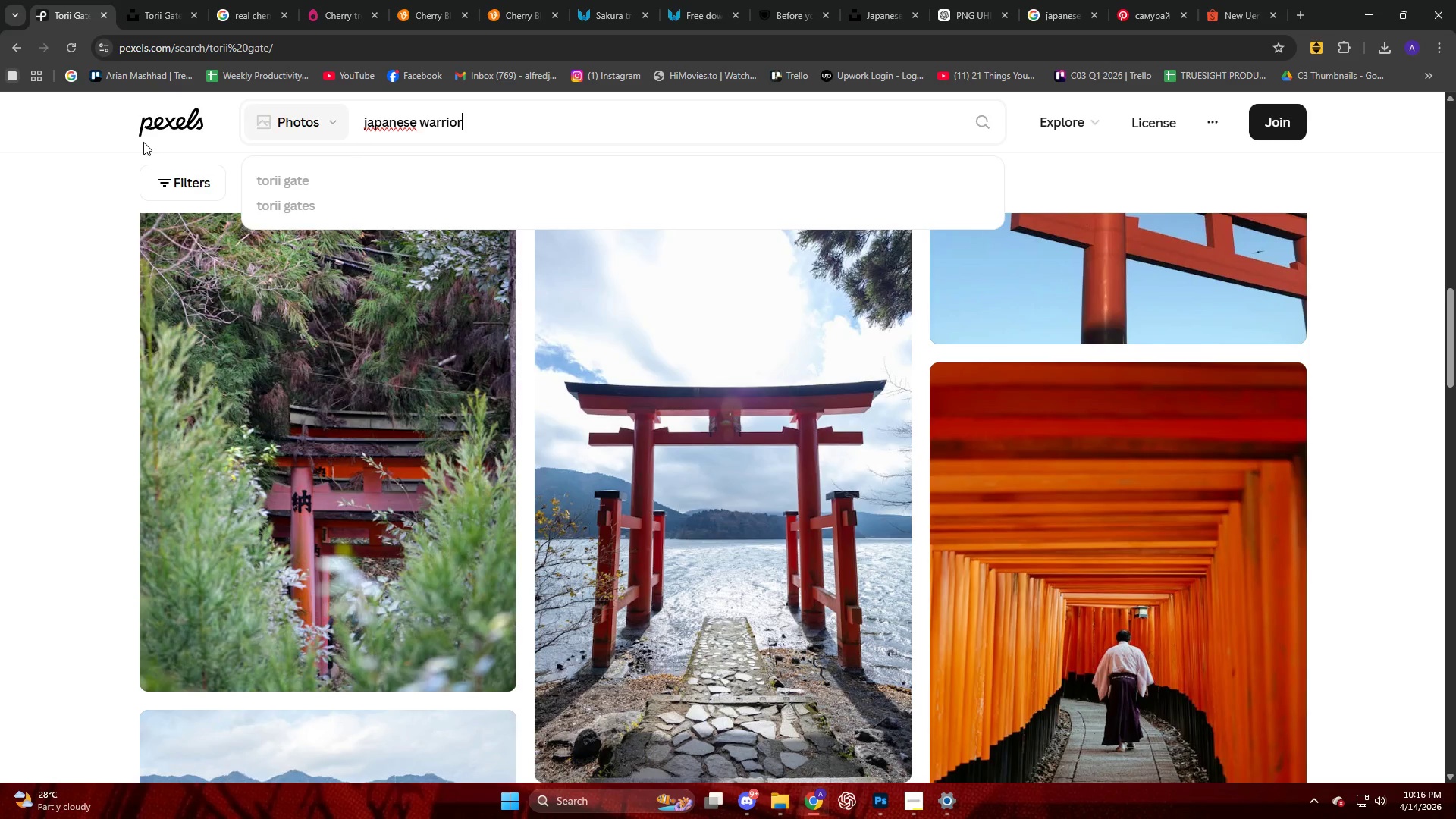 
key(NumpadEnter)
 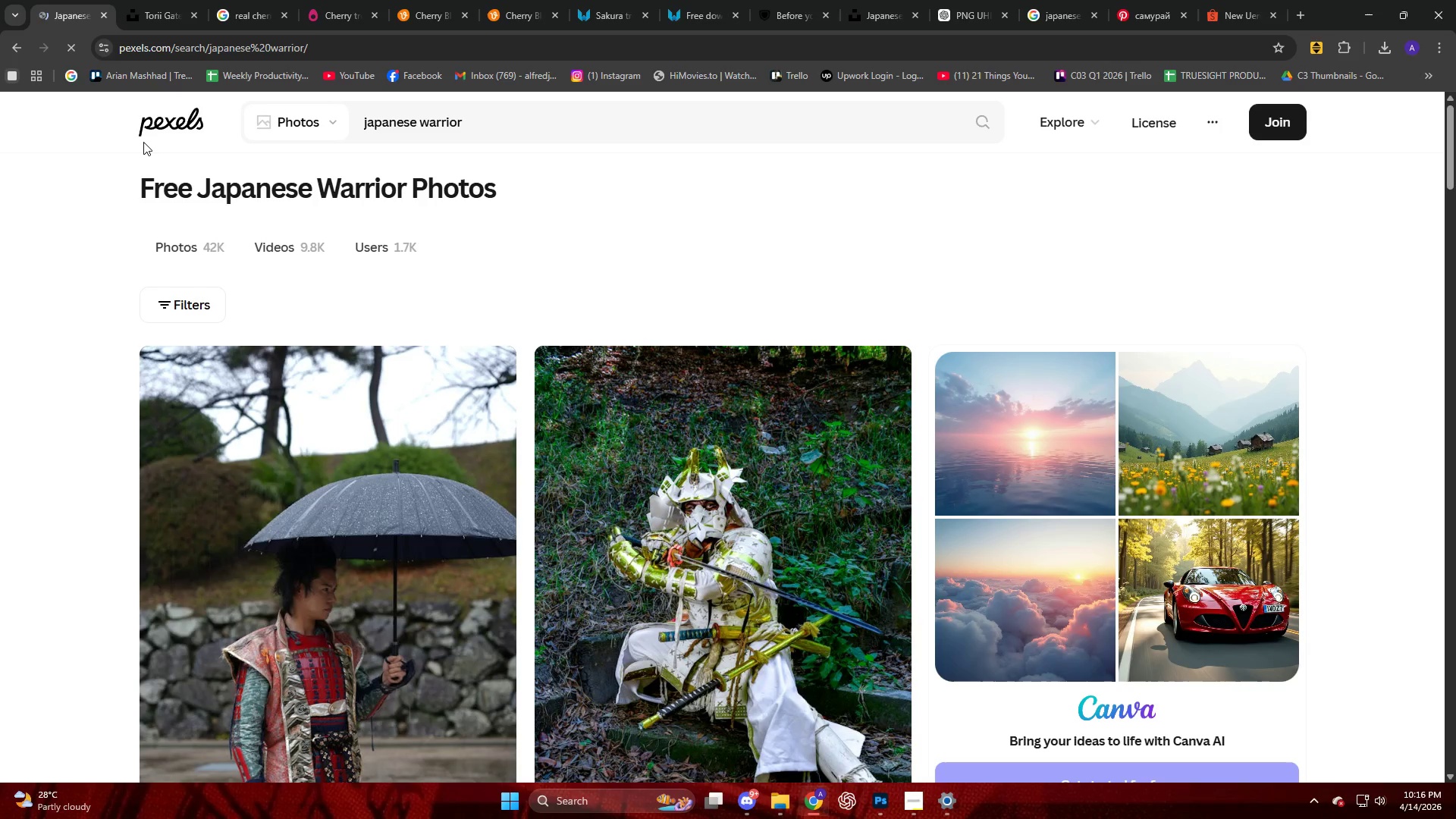 
scroll: coordinate [301, 362], scroll_direction: down, amount: 31.0
 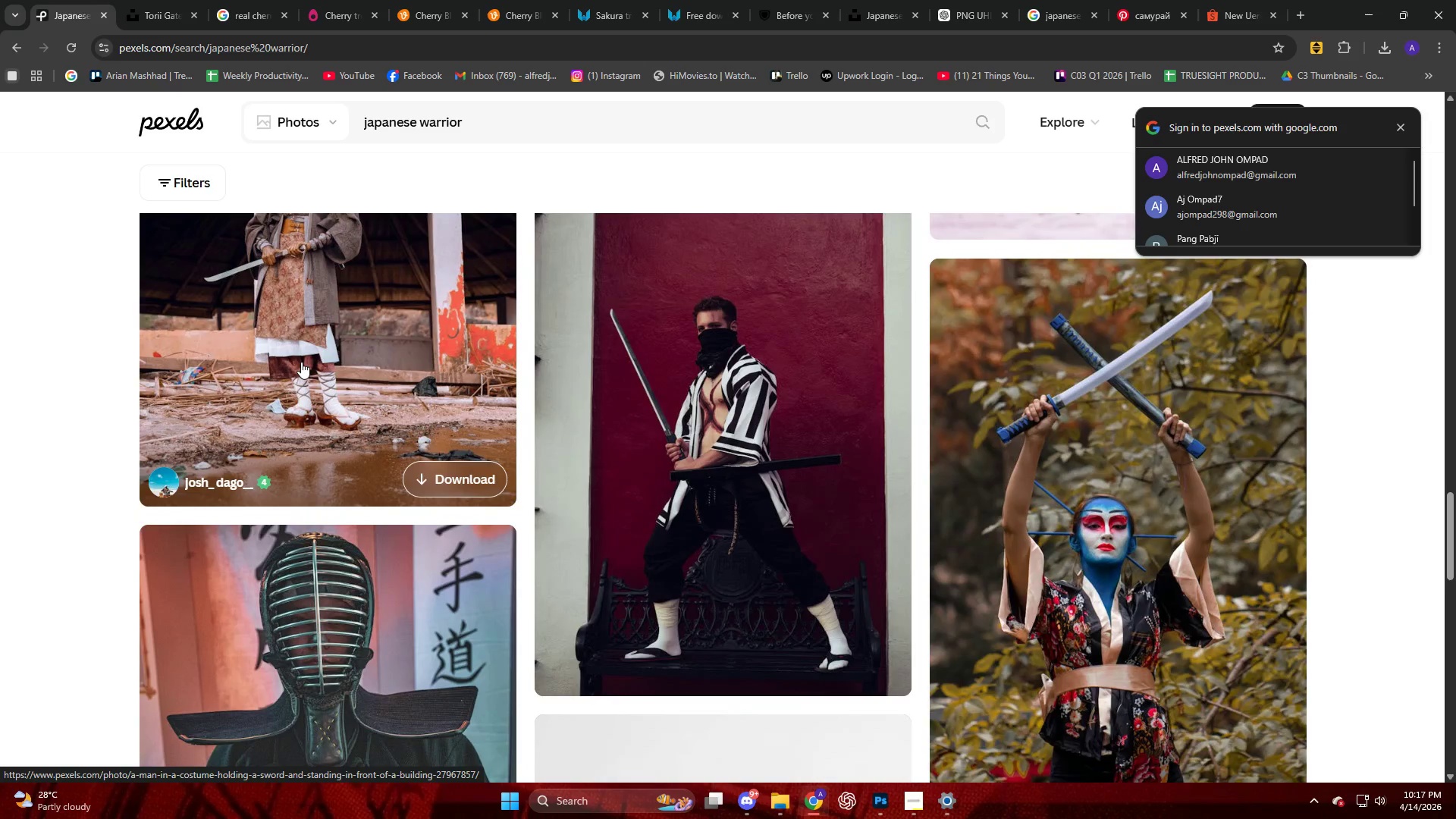 
scroll: coordinate [301, 362], scroll_direction: up, amount: 1.0
 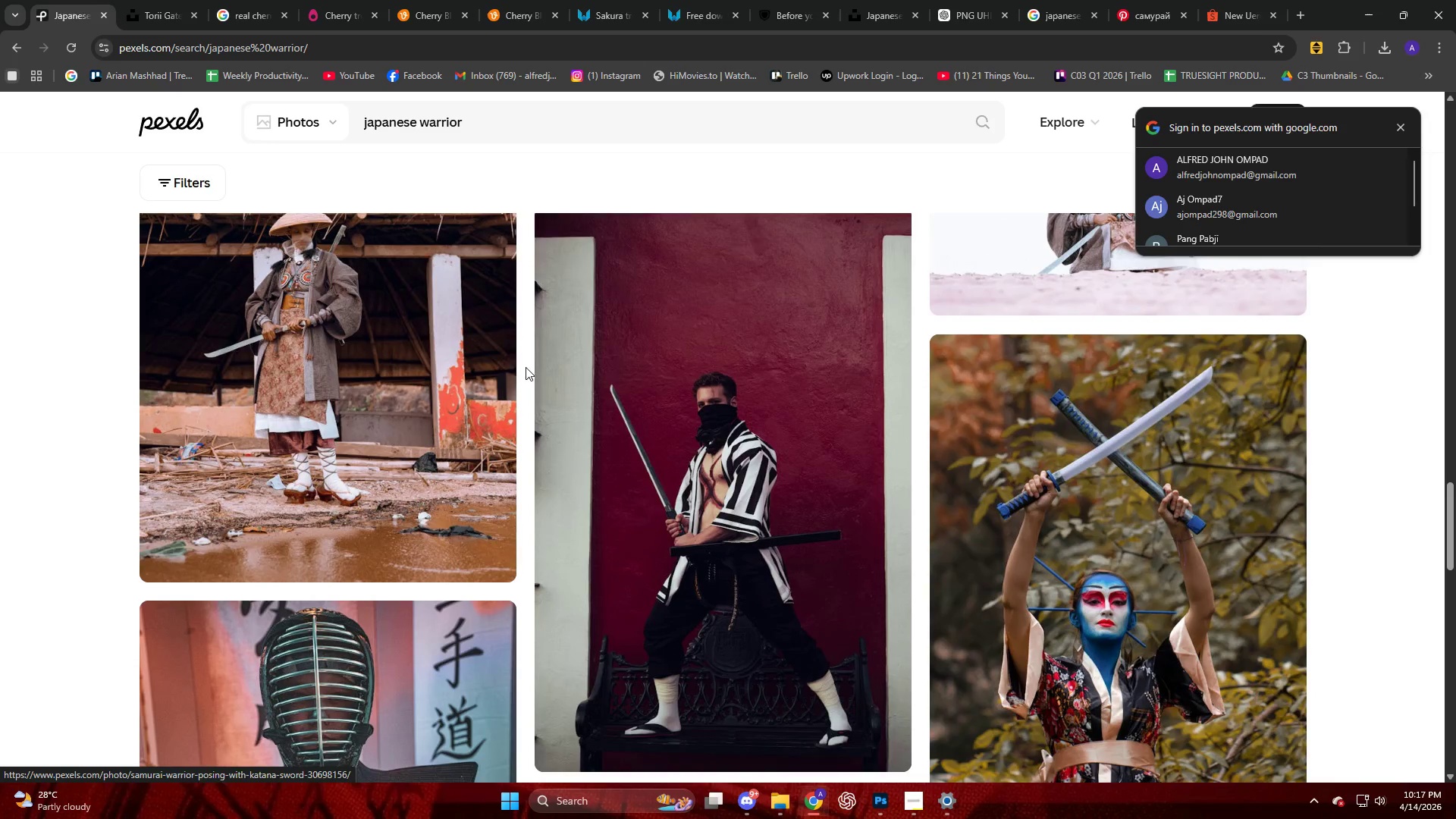 
left_click([491, 371])
 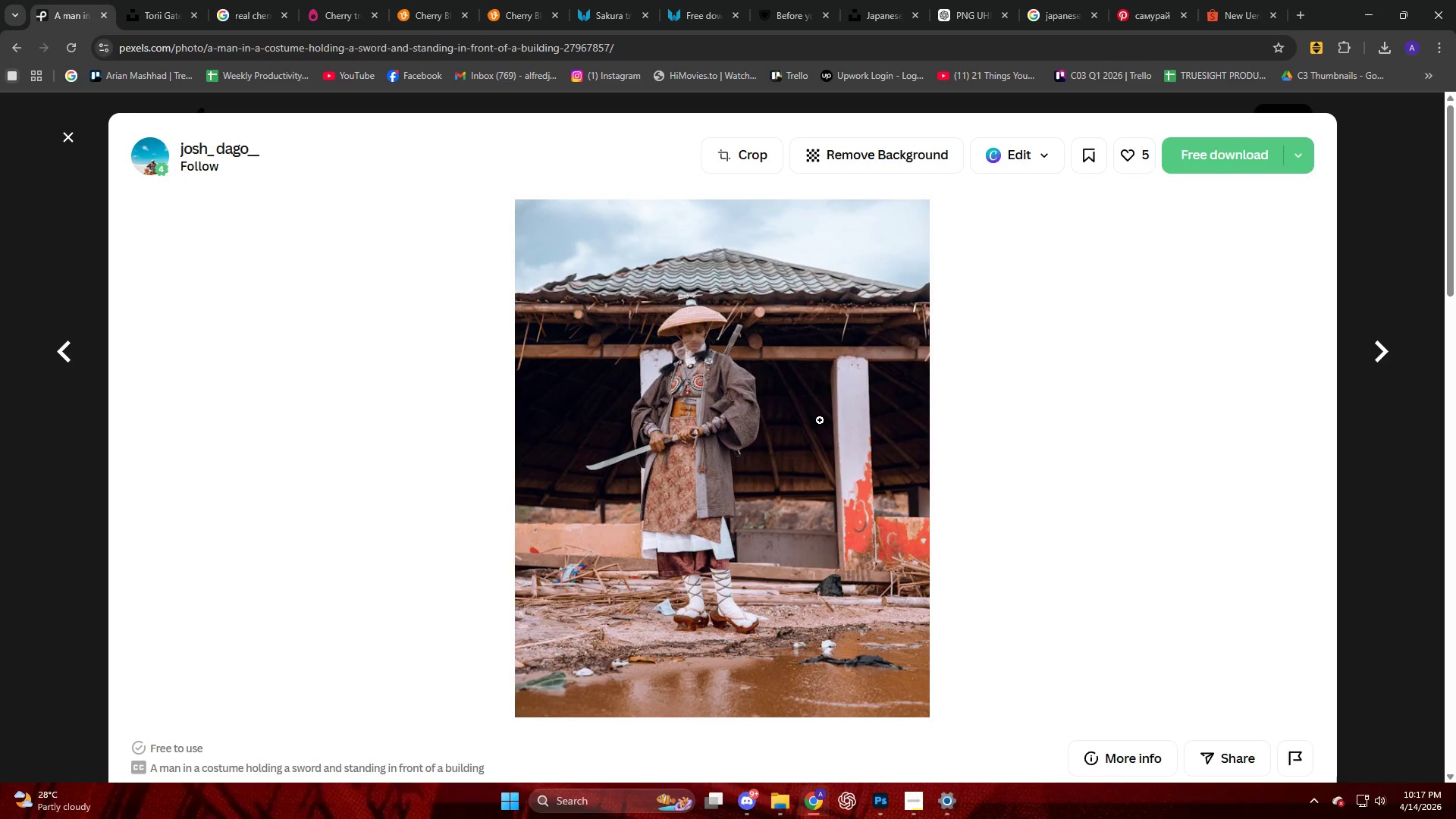 
scroll: coordinate [805, 410], scroll_direction: up, amount: 2.0
 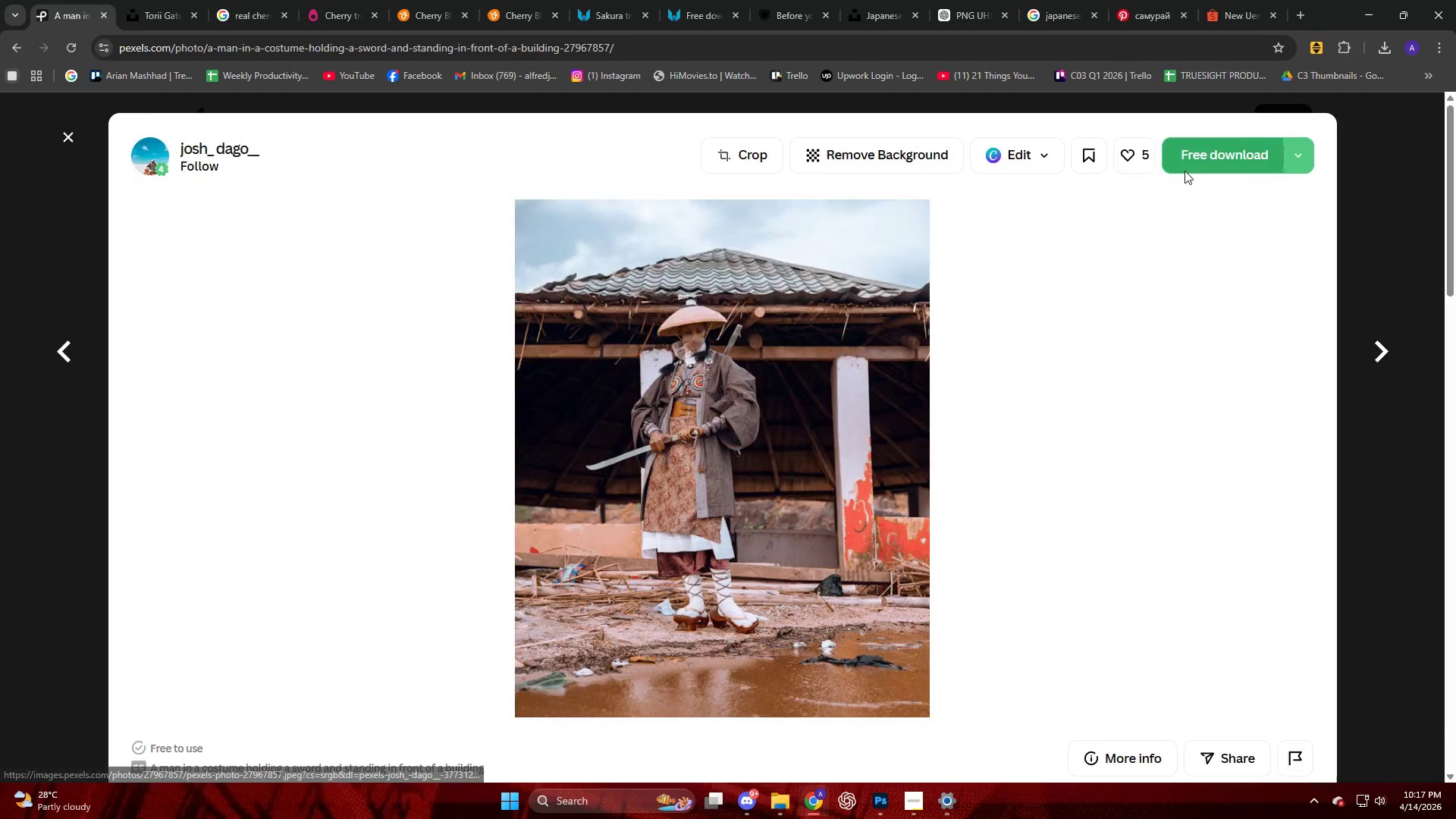 
left_click([1206, 389])
 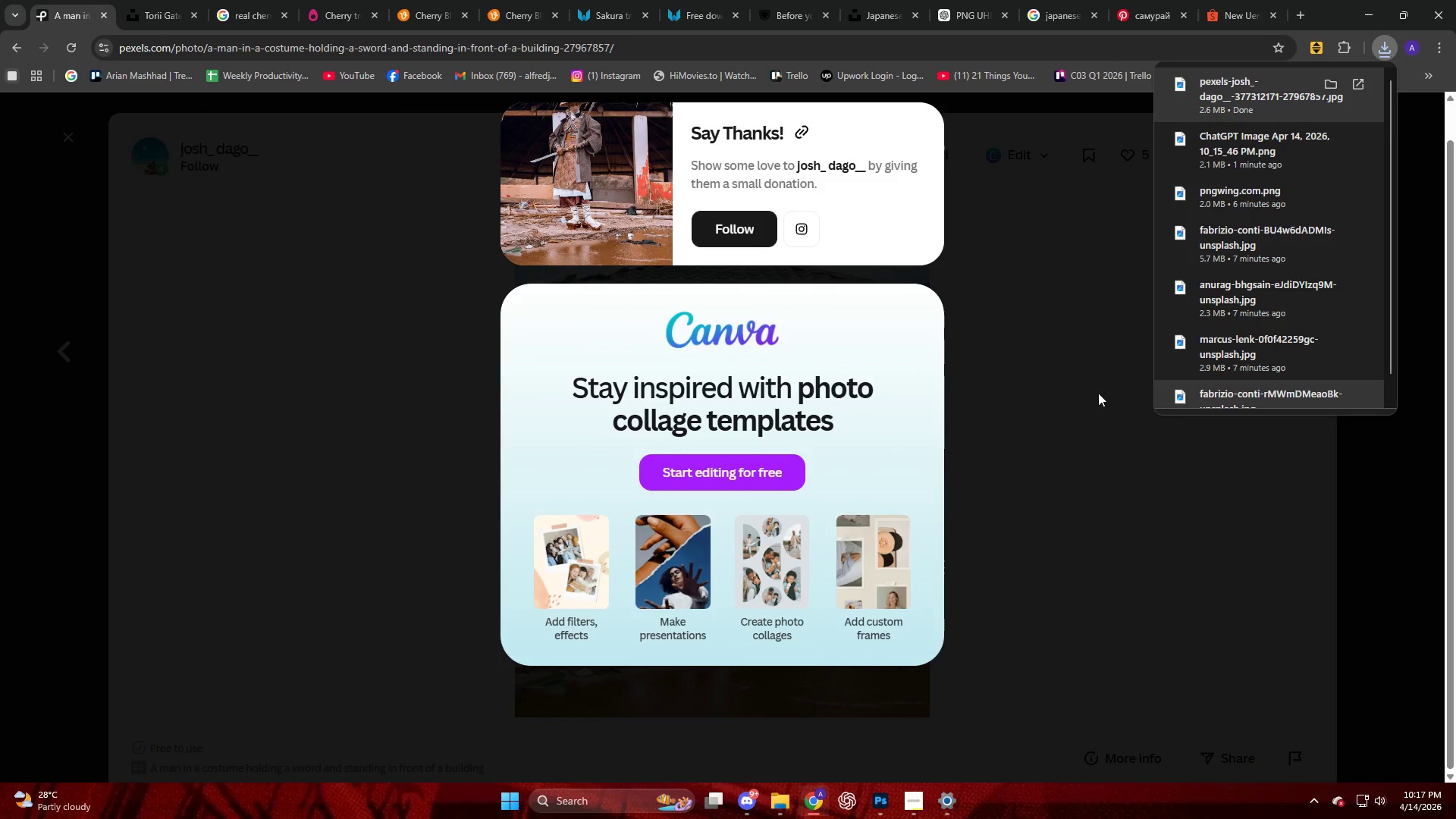 
scroll: coordinate [1197, 396], scroll_direction: down, amount: 3.0
 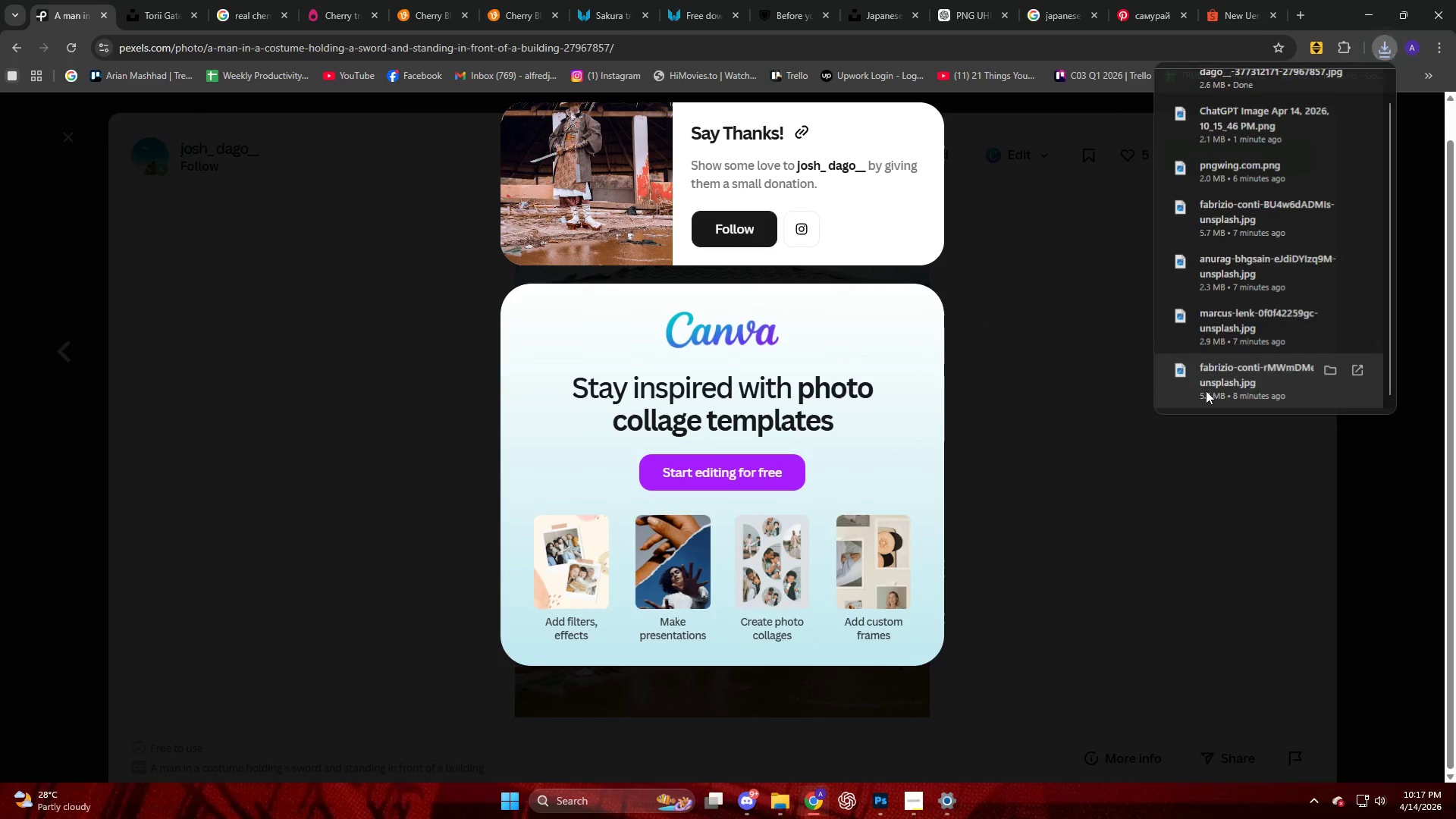 
left_click([1092, 393])
 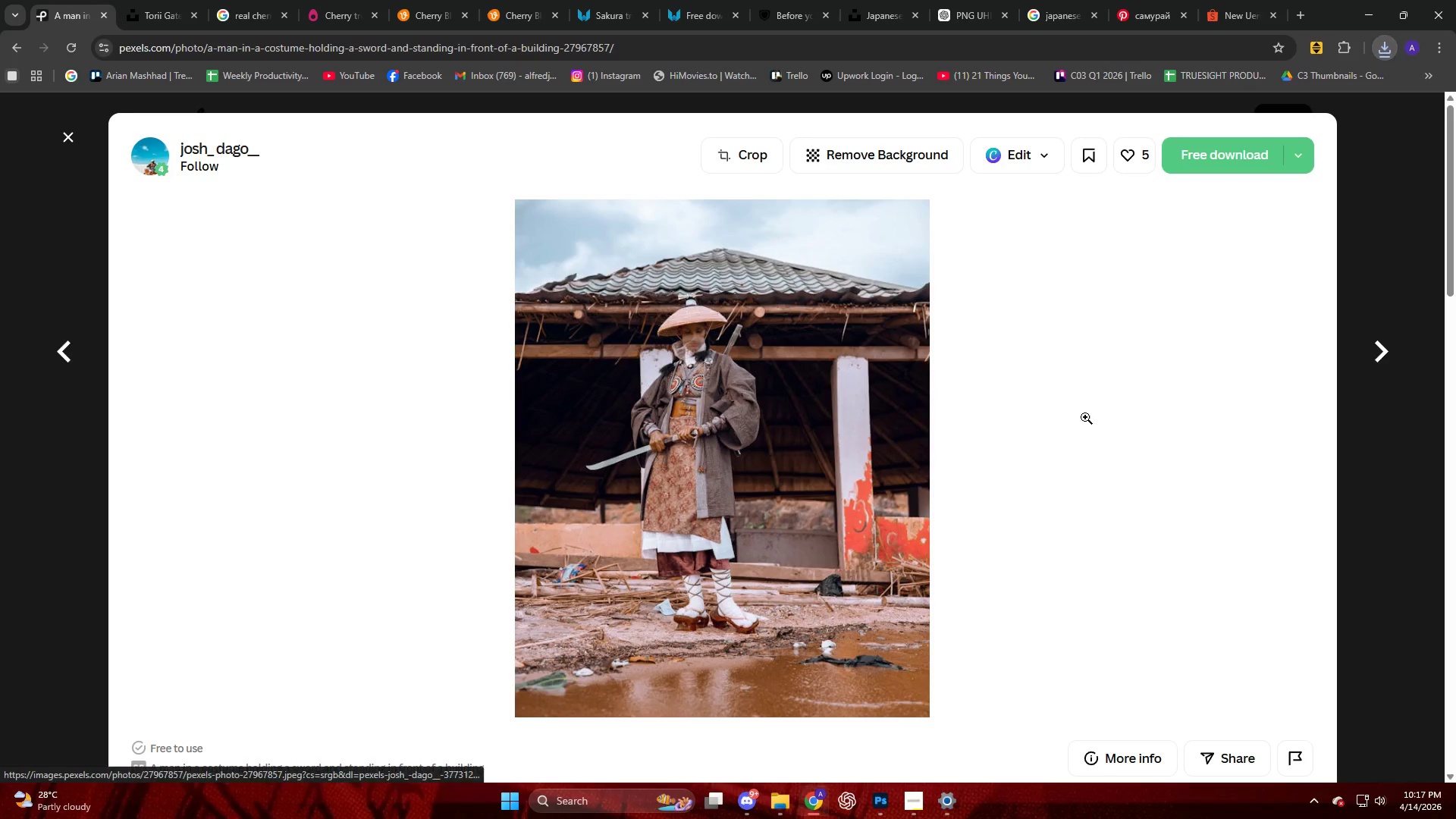 
scroll: coordinate [662, 436], scroll_direction: down, amount: 12.0
 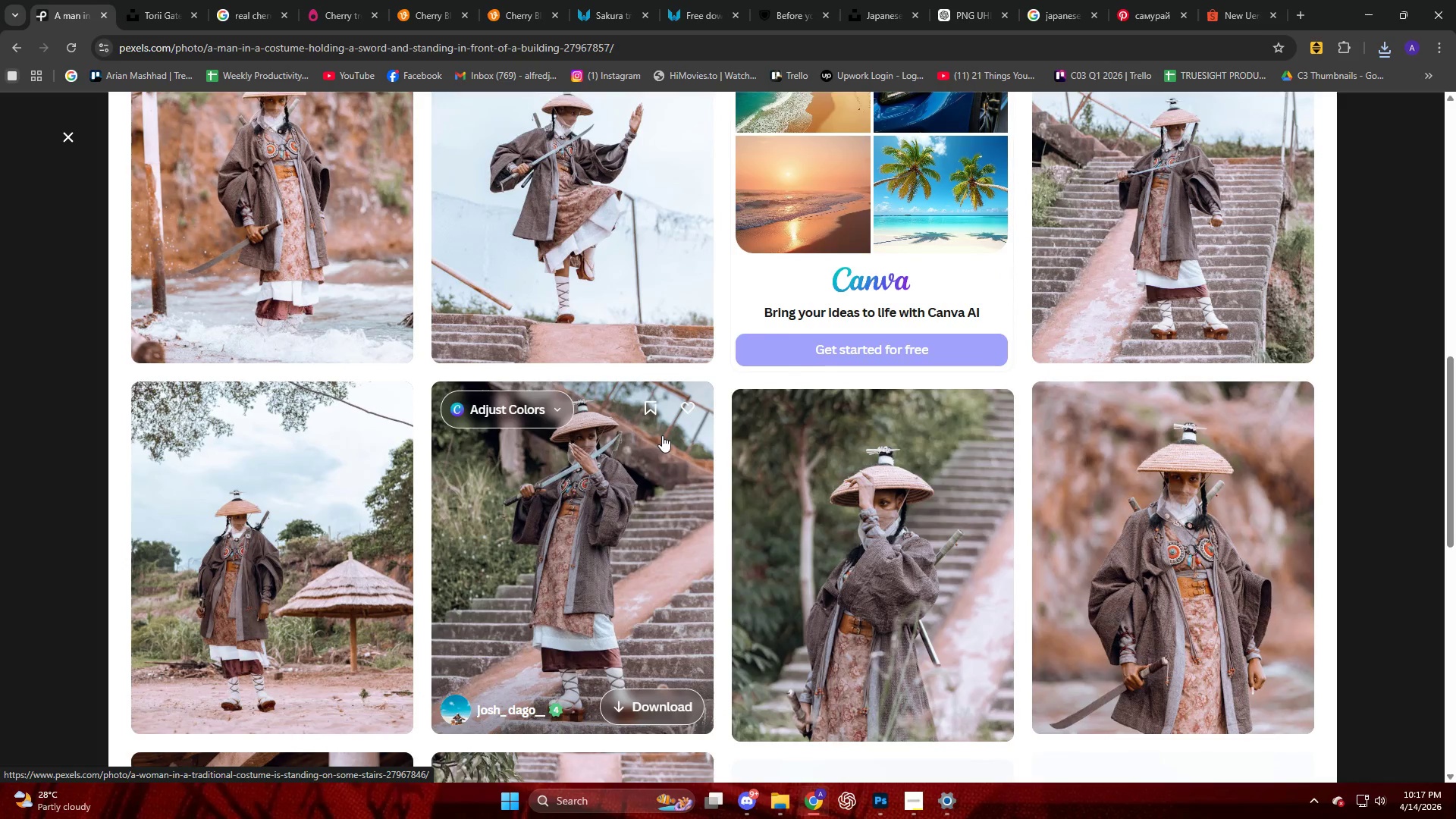 
scroll: coordinate [662, 435], scroll_direction: up, amount: 3.0
 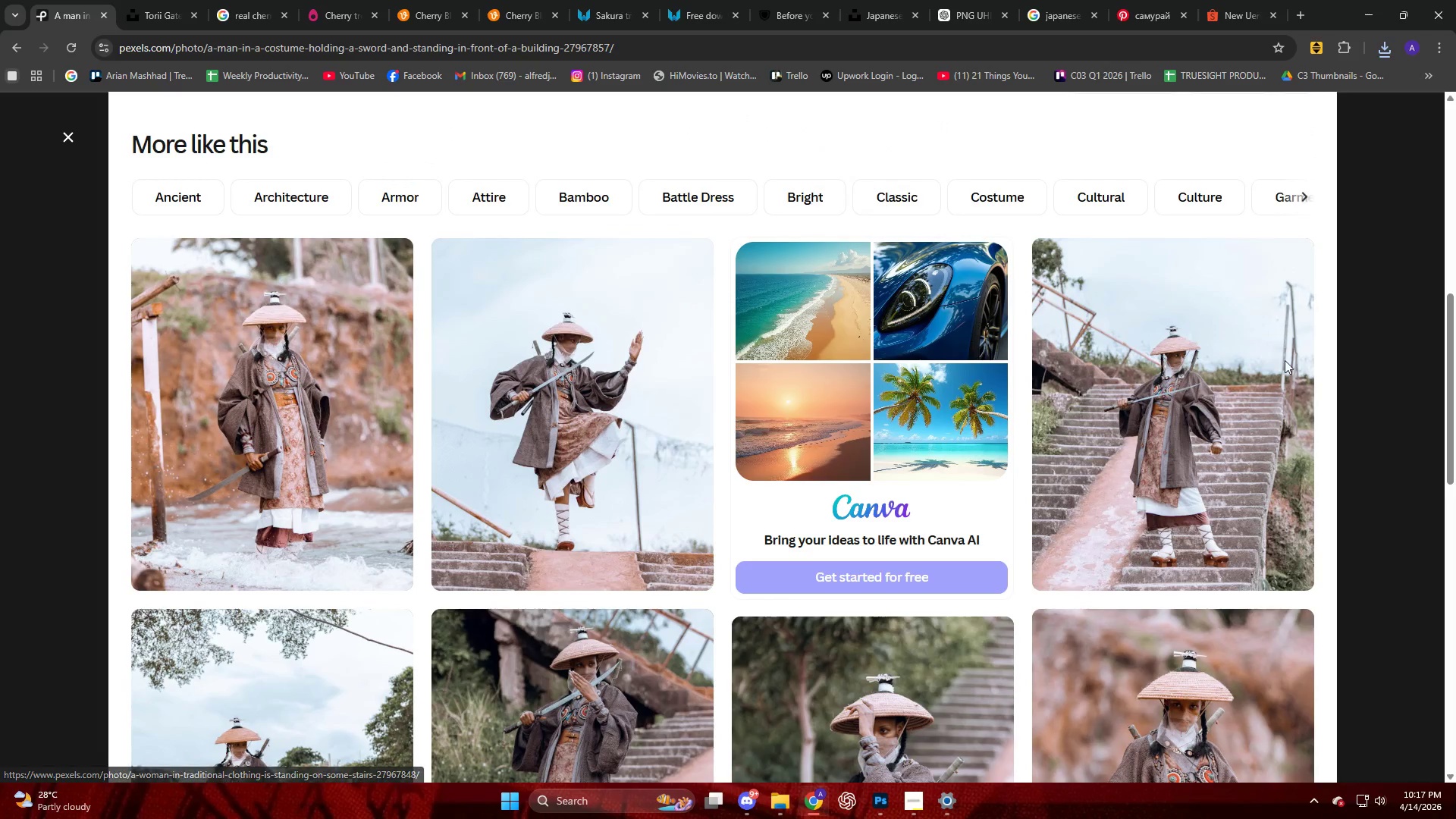 
left_click([1187, 362])
 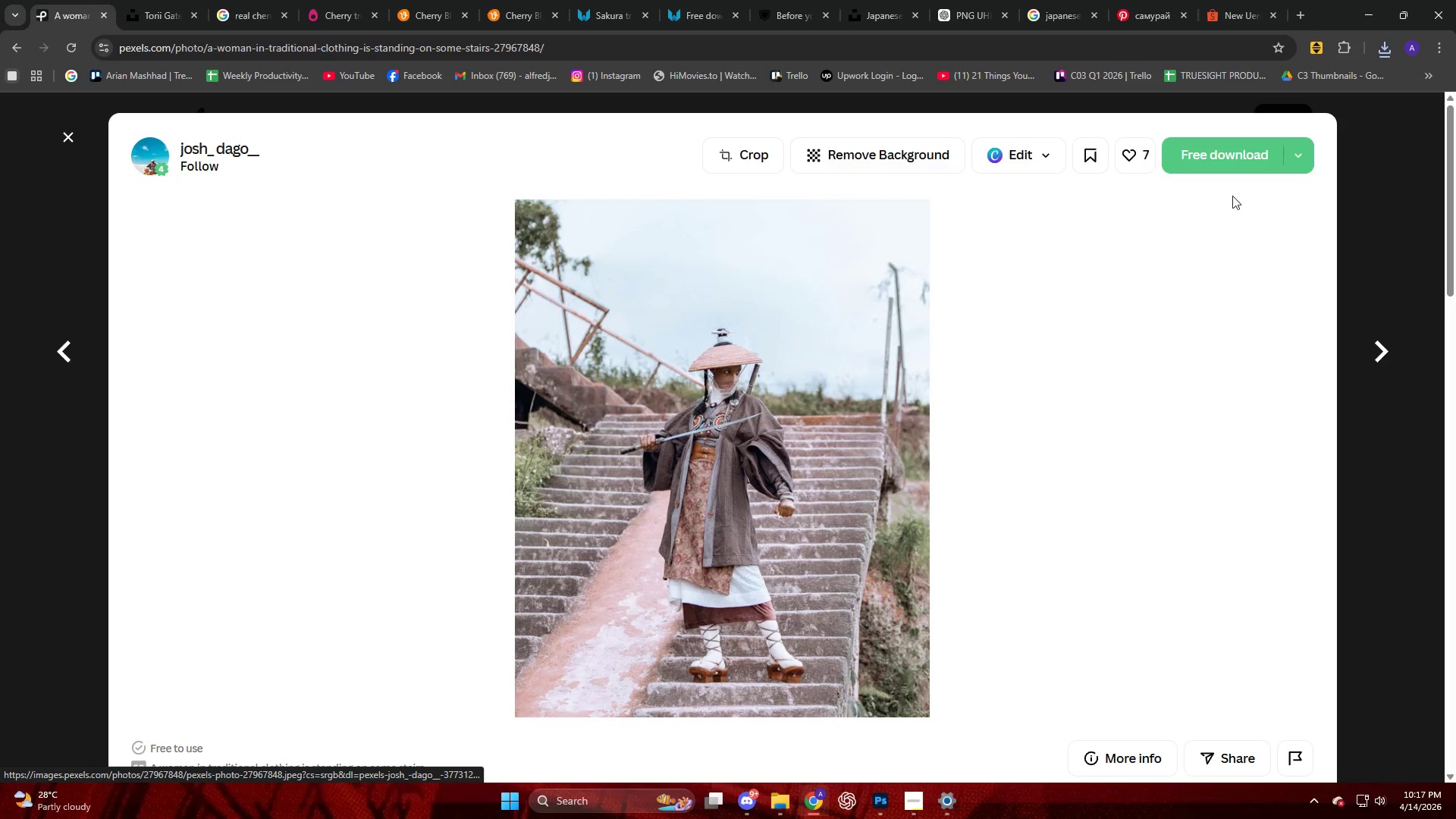 
left_click([1232, 162])
 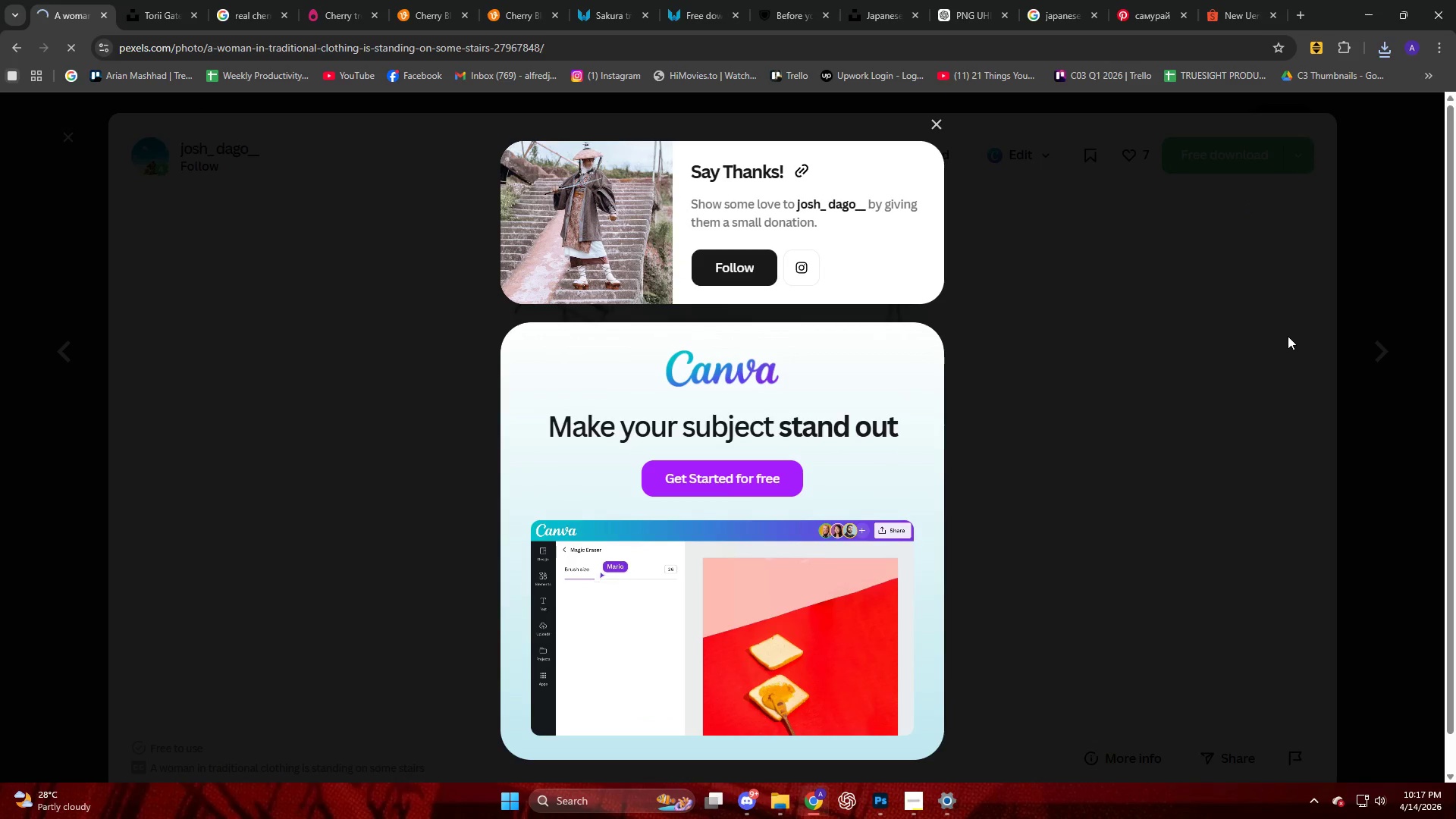 
left_click([1379, 273])
 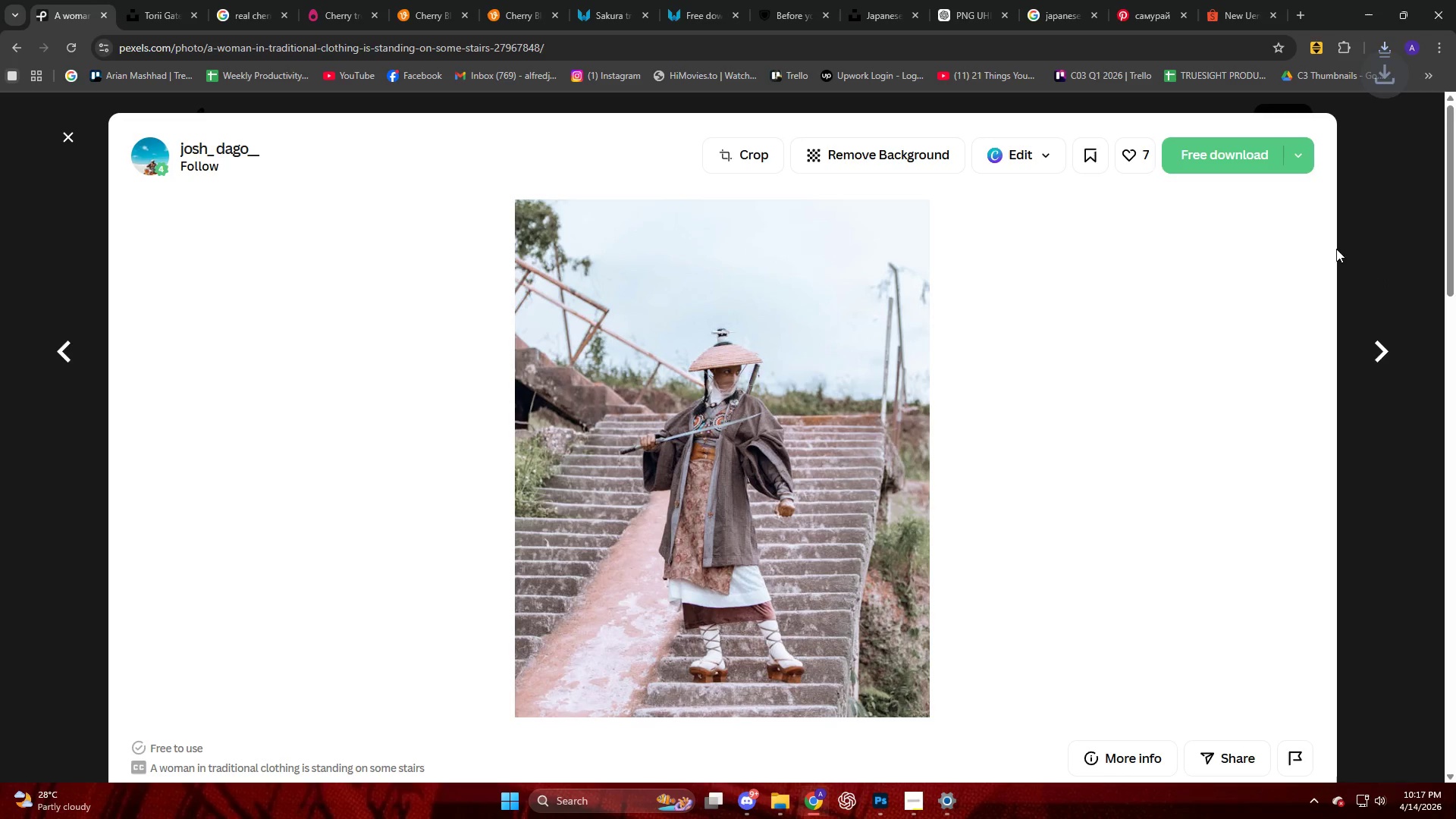 
left_click([1360, 243])
 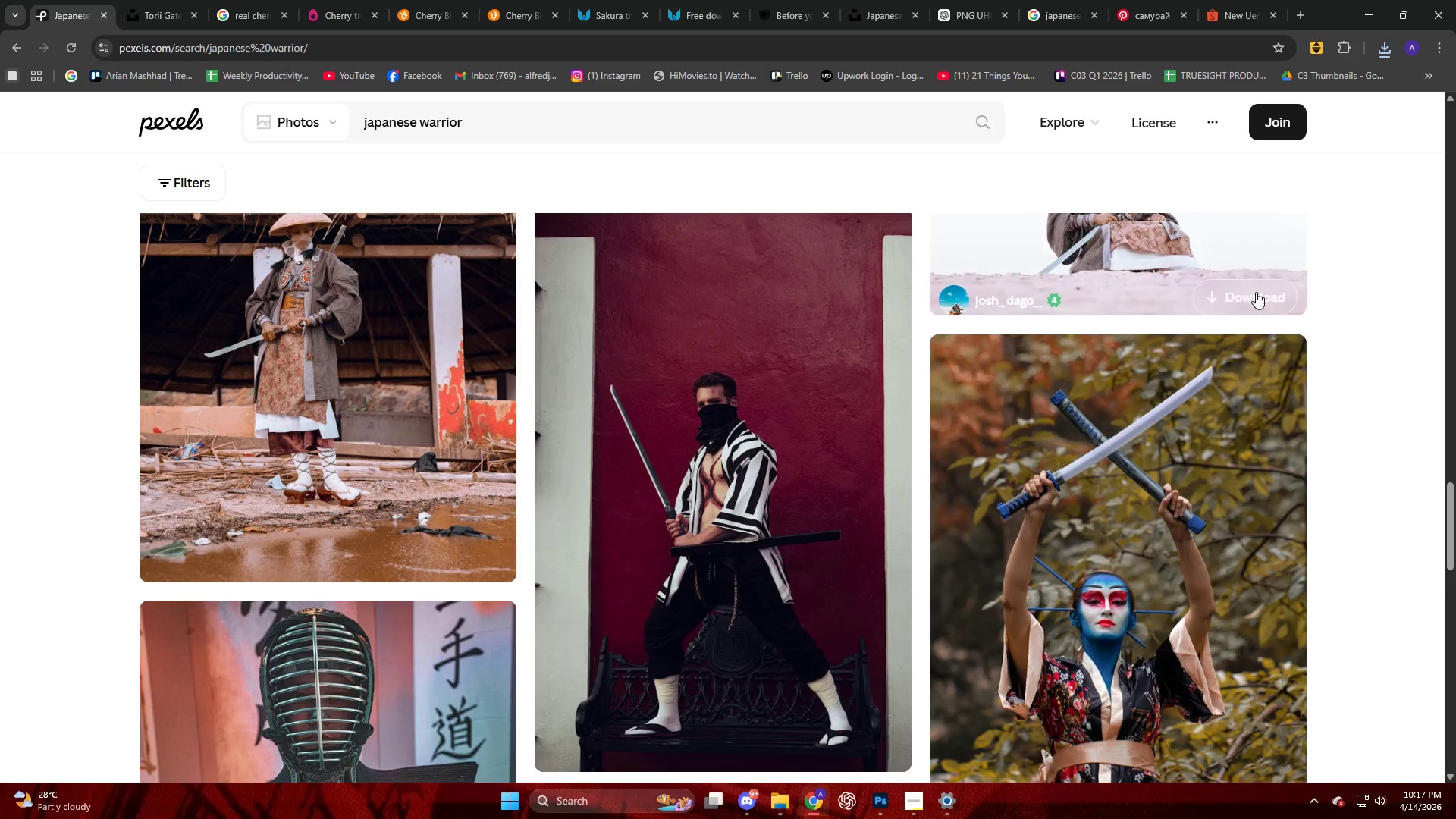 
scroll: coordinate [1005, 407], scroll_direction: down, amount: 26.0
 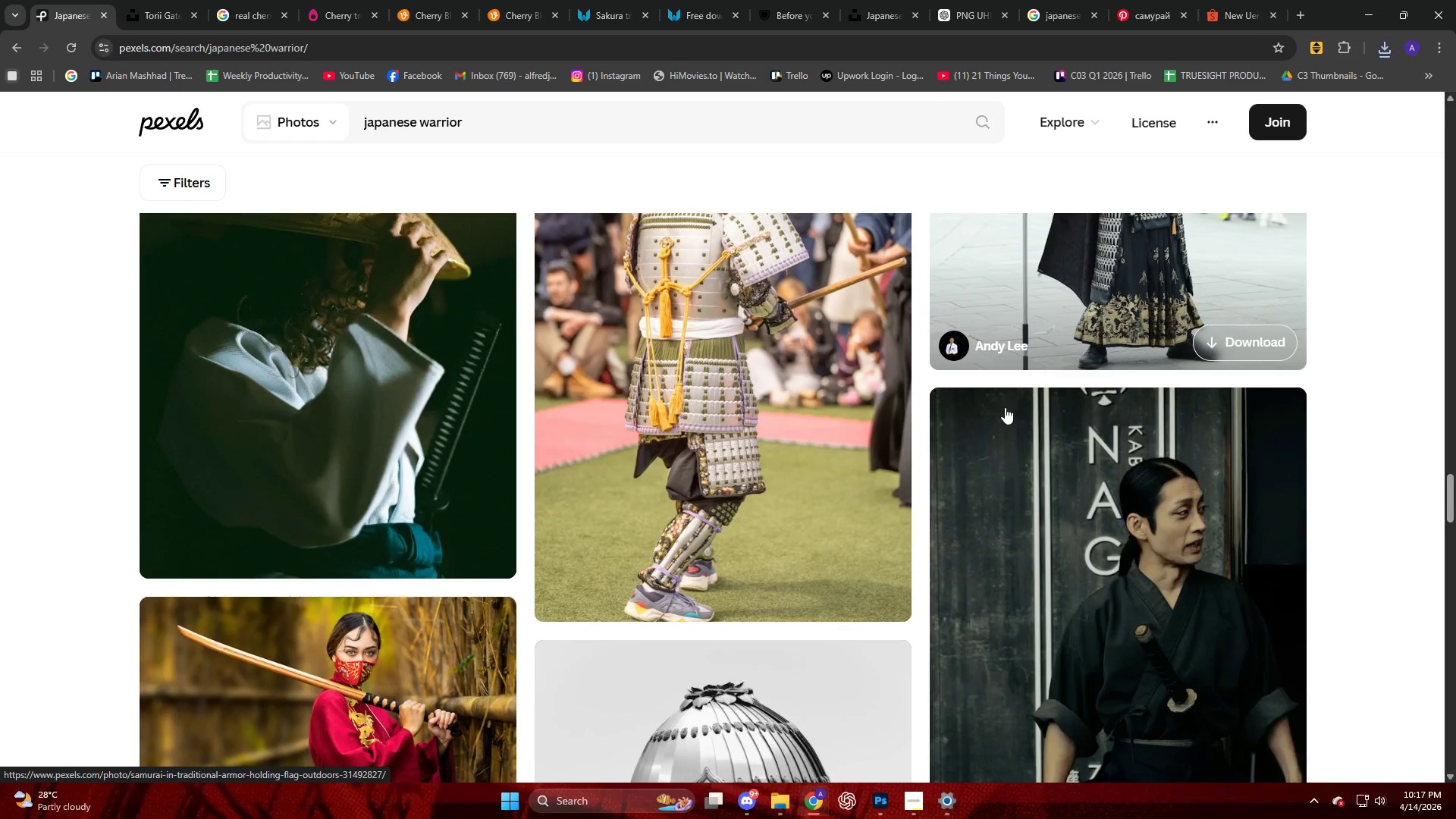 
scroll: coordinate [711, 409], scroll_direction: down, amount: 20.0
 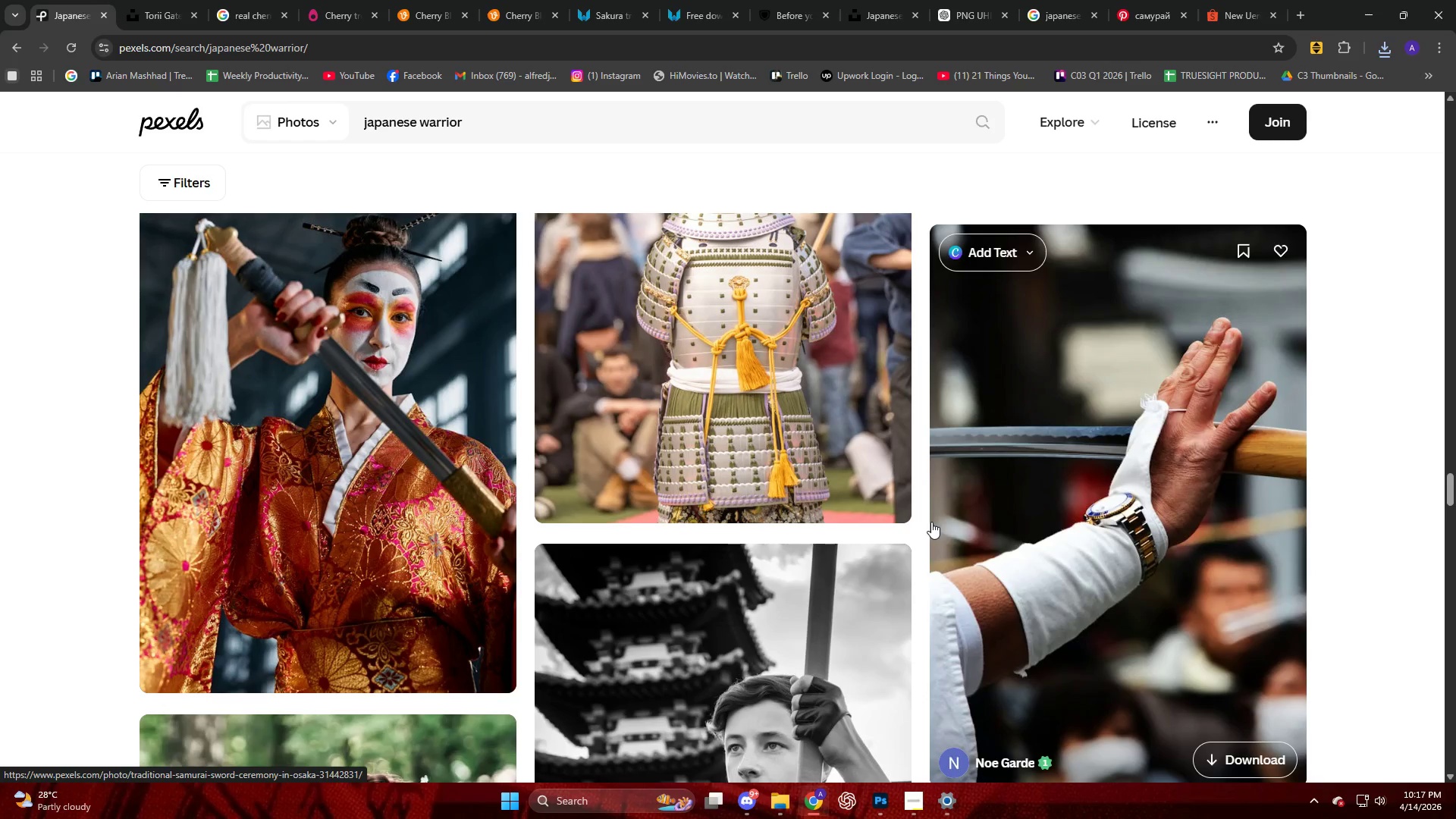 
scroll: coordinate [926, 598], scroll_direction: down, amount: 34.0
 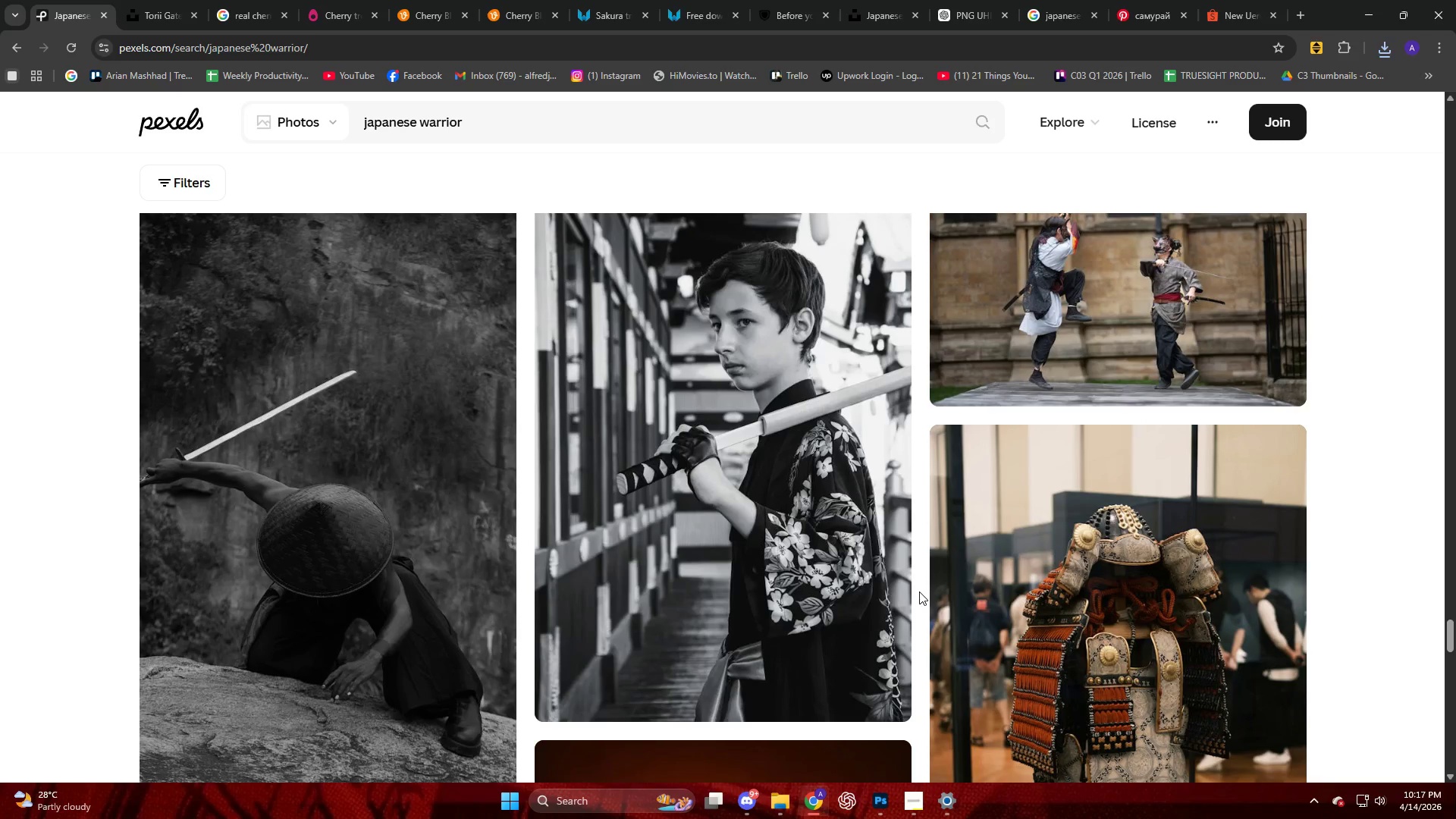 
mouse_move([910, 565])
 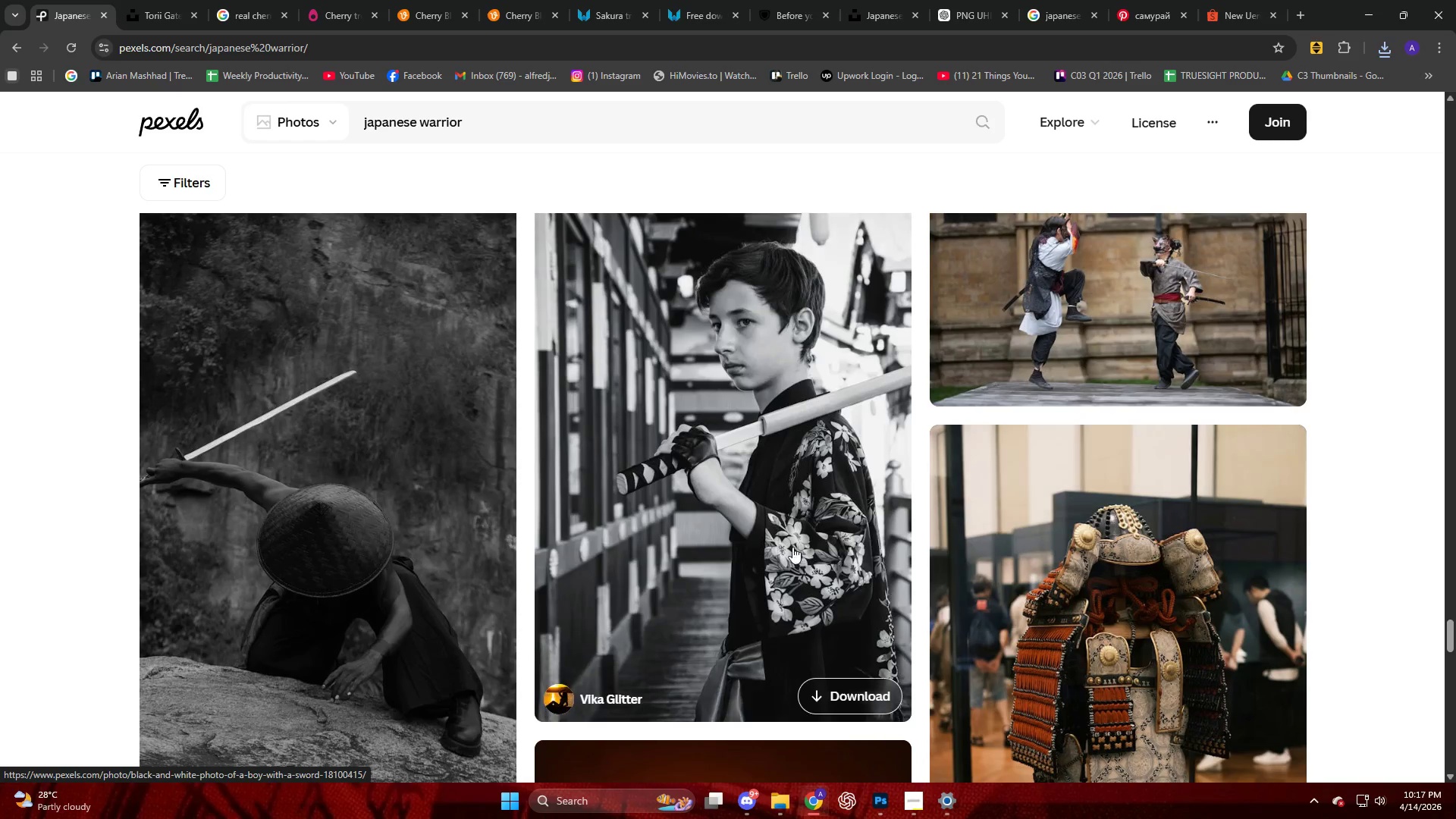 
scroll: coordinate [640, 447], scroll_direction: down, amount: 37.0
 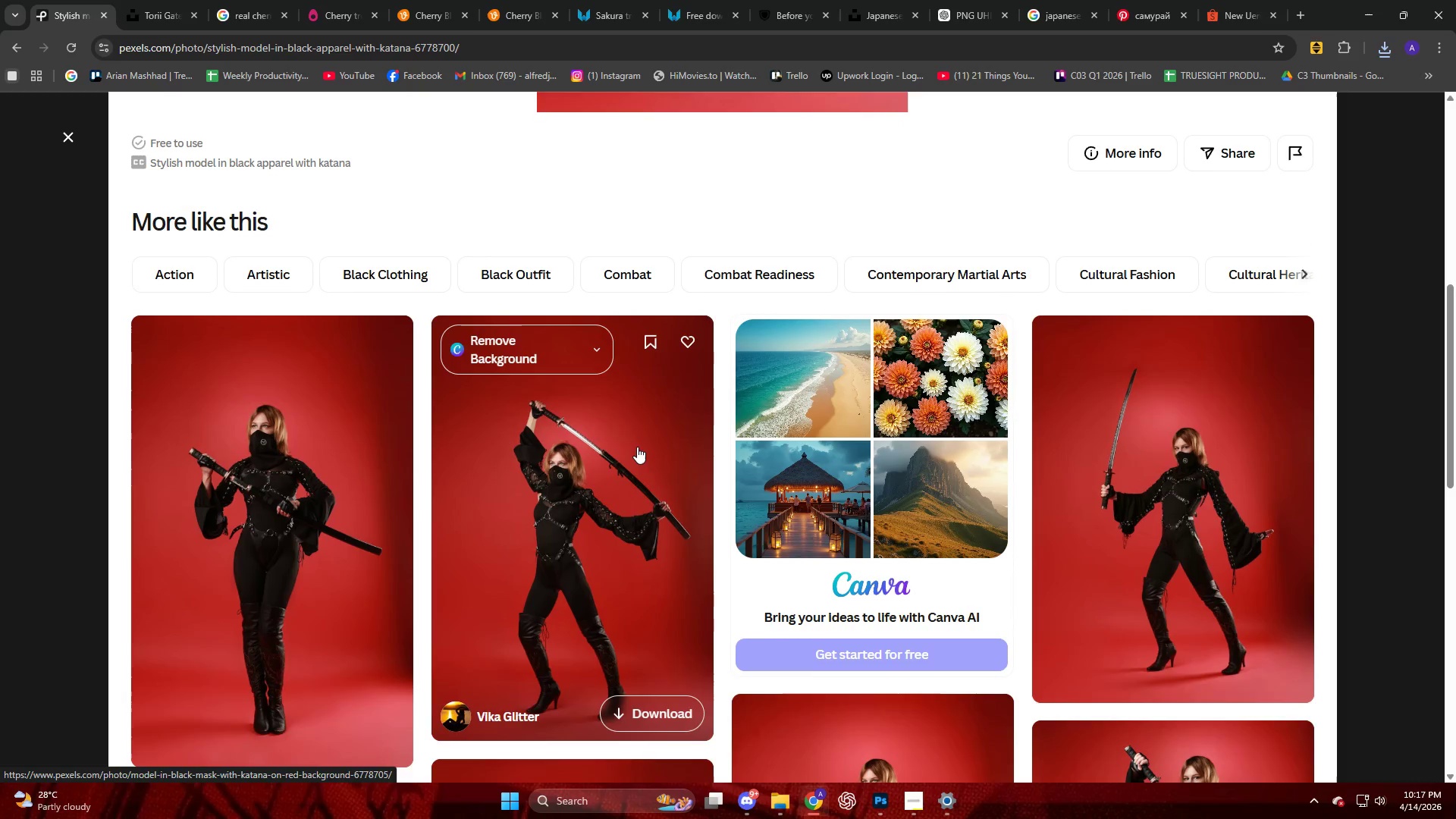 
scroll: coordinate [633, 447], scroll_direction: down, amount: 10.0
 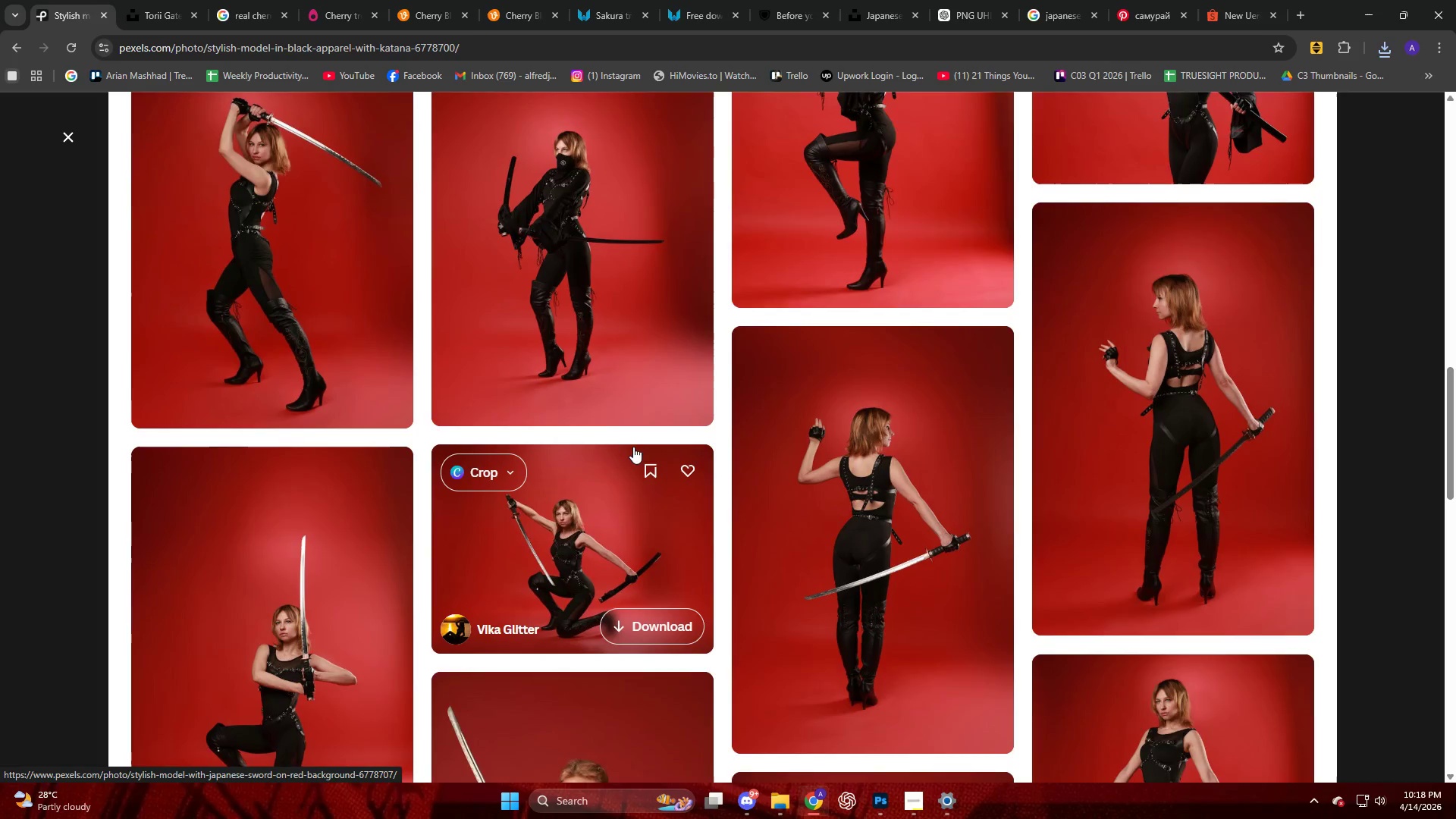 
scroll: coordinate [633, 447], scroll_direction: up, amount: 2.0
 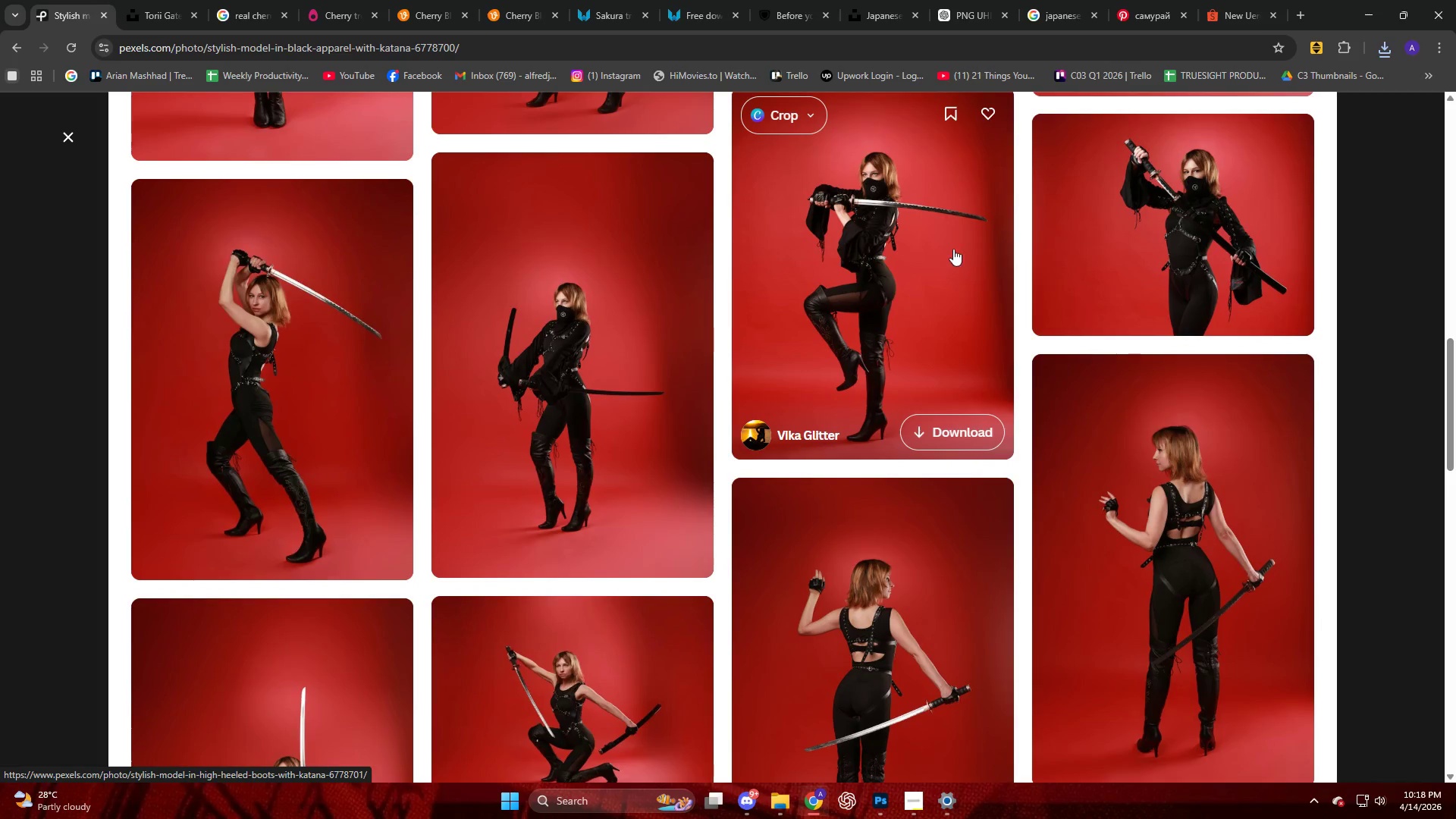 
left_click([934, 431])
 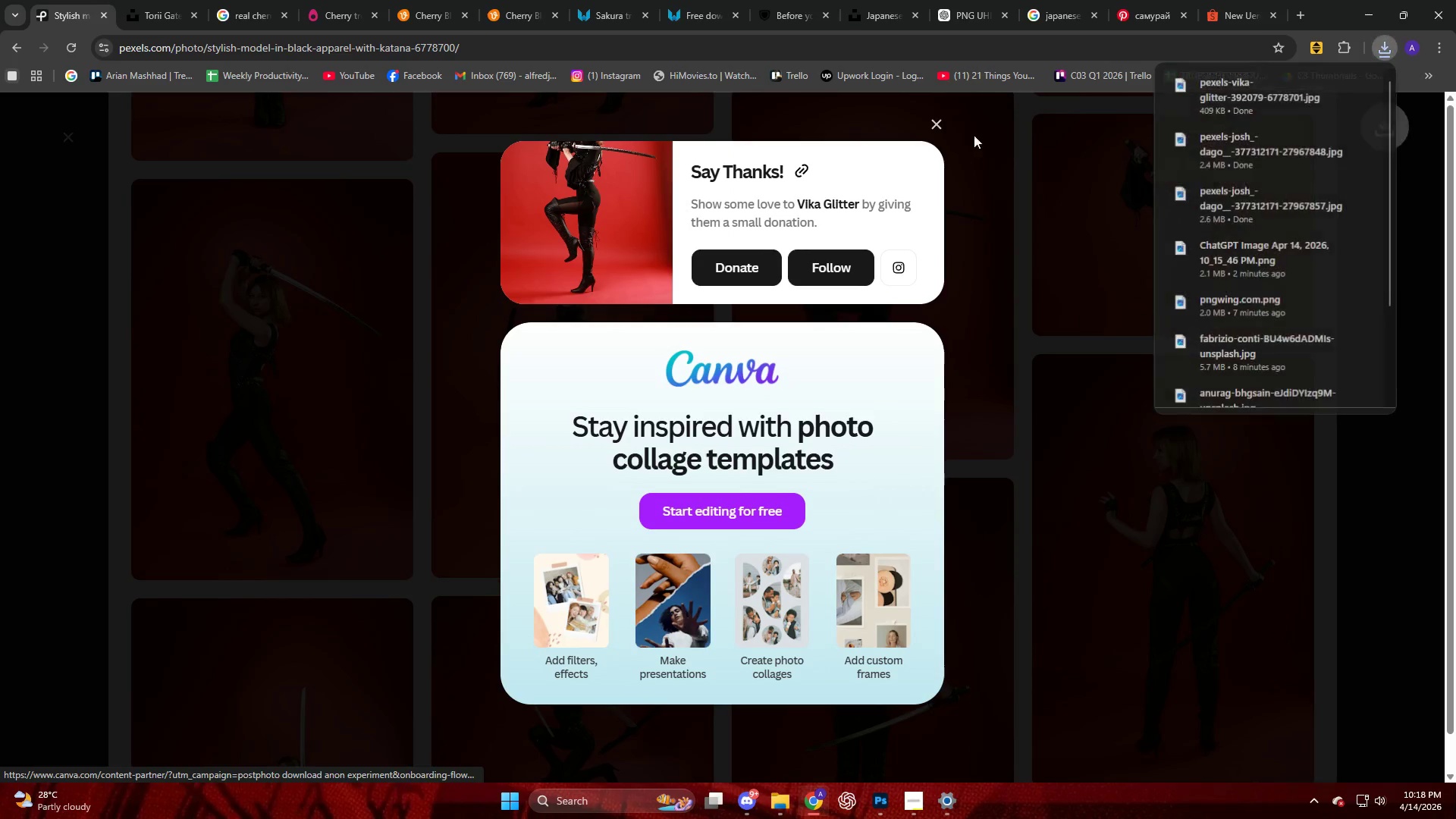 
left_click([940, 120])
 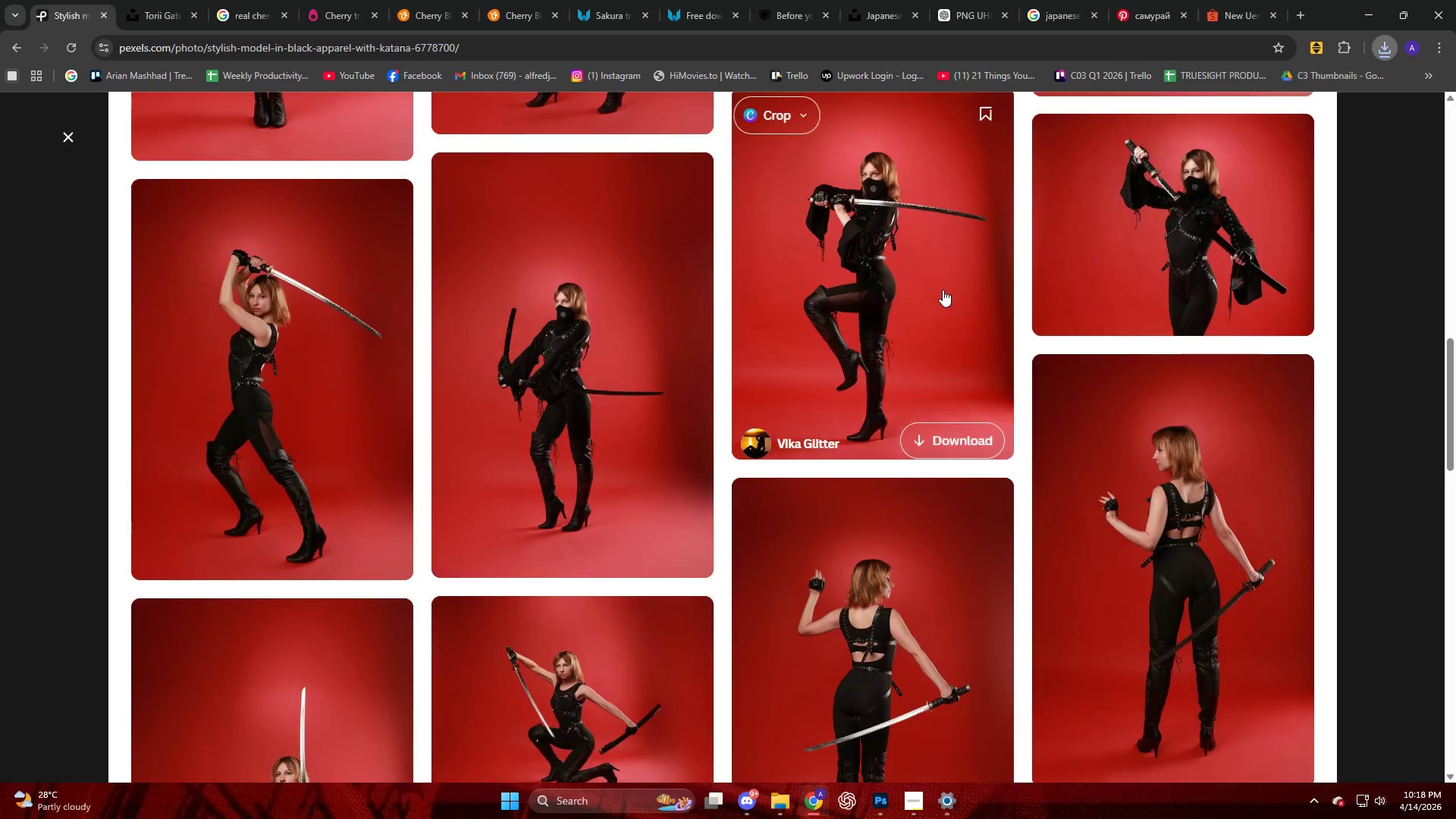 
scroll: coordinate [945, 300], scroll_direction: up, amount: 3.0
 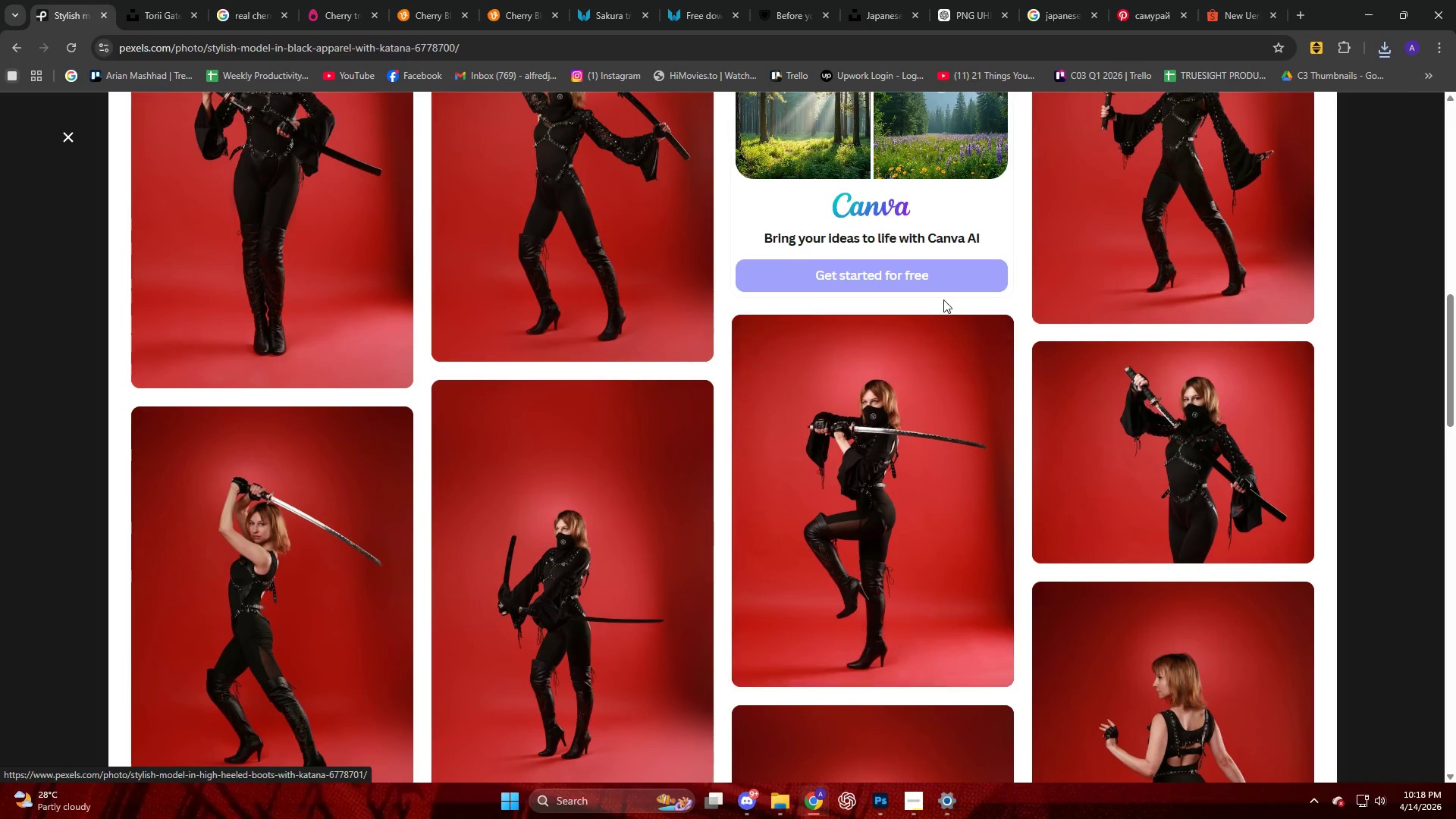 
scroll: coordinate [929, 350], scroll_direction: down, amount: 5.0
 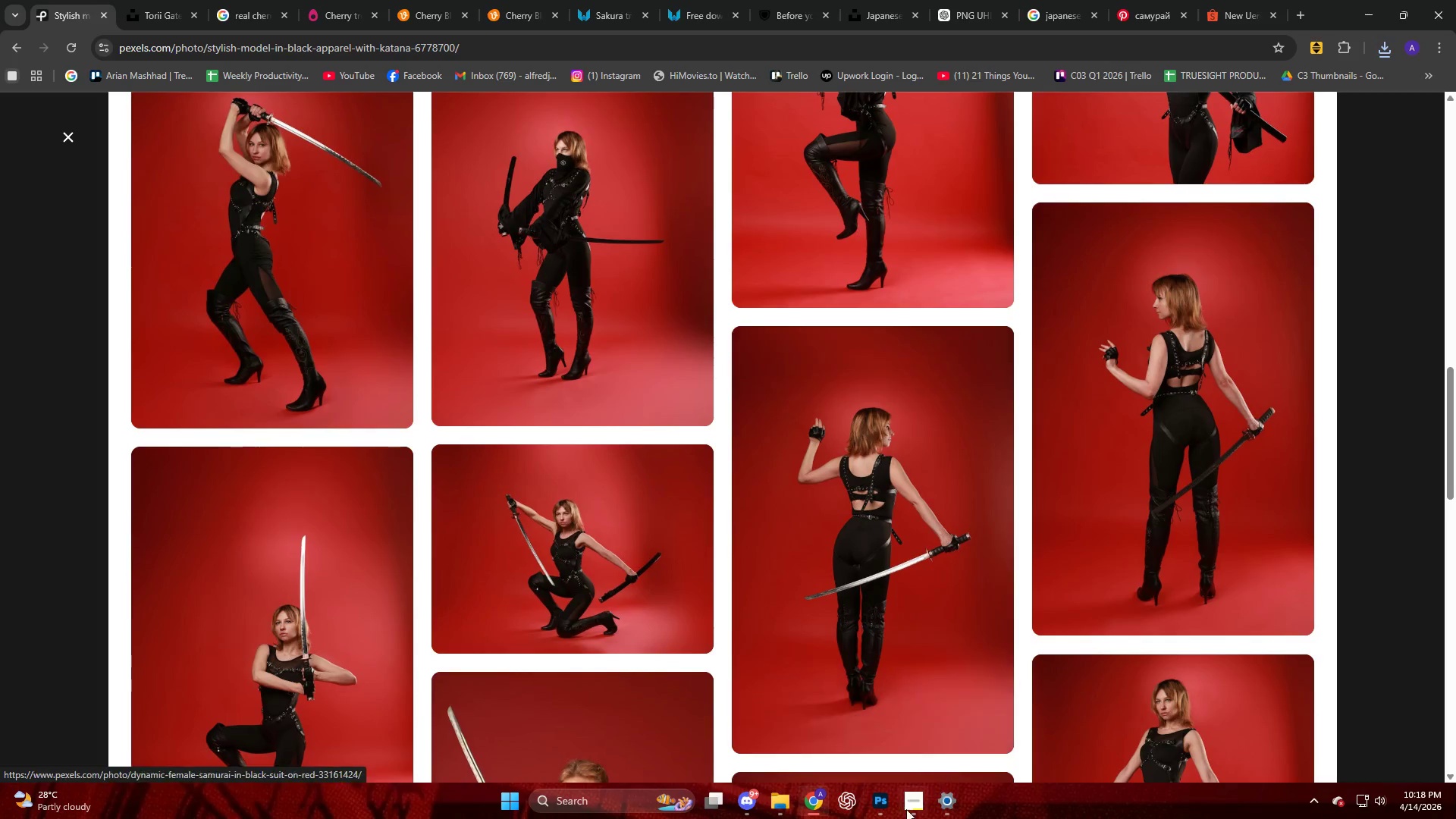 
left_click([912, 813])